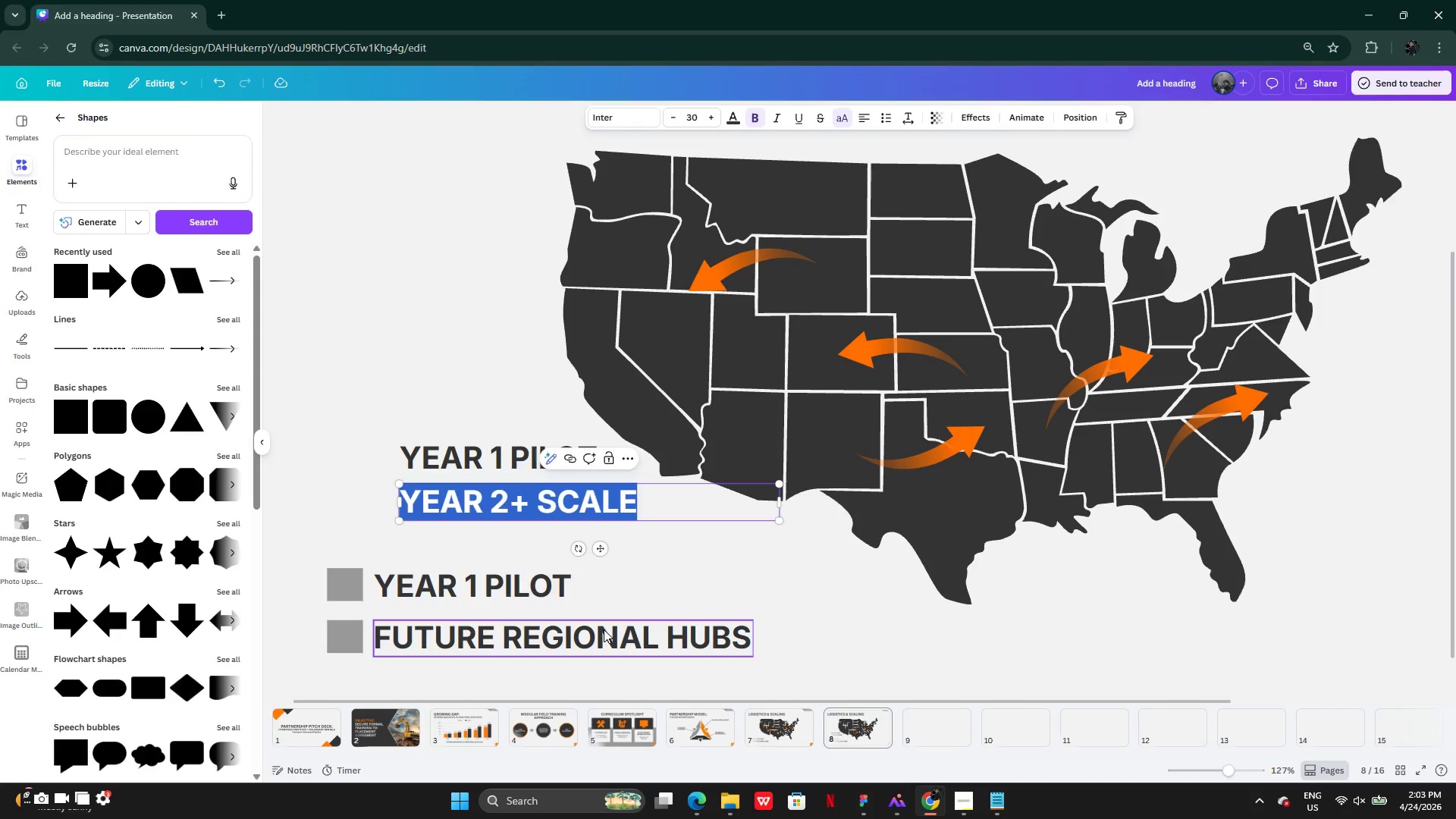 
double_click([604, 629])
 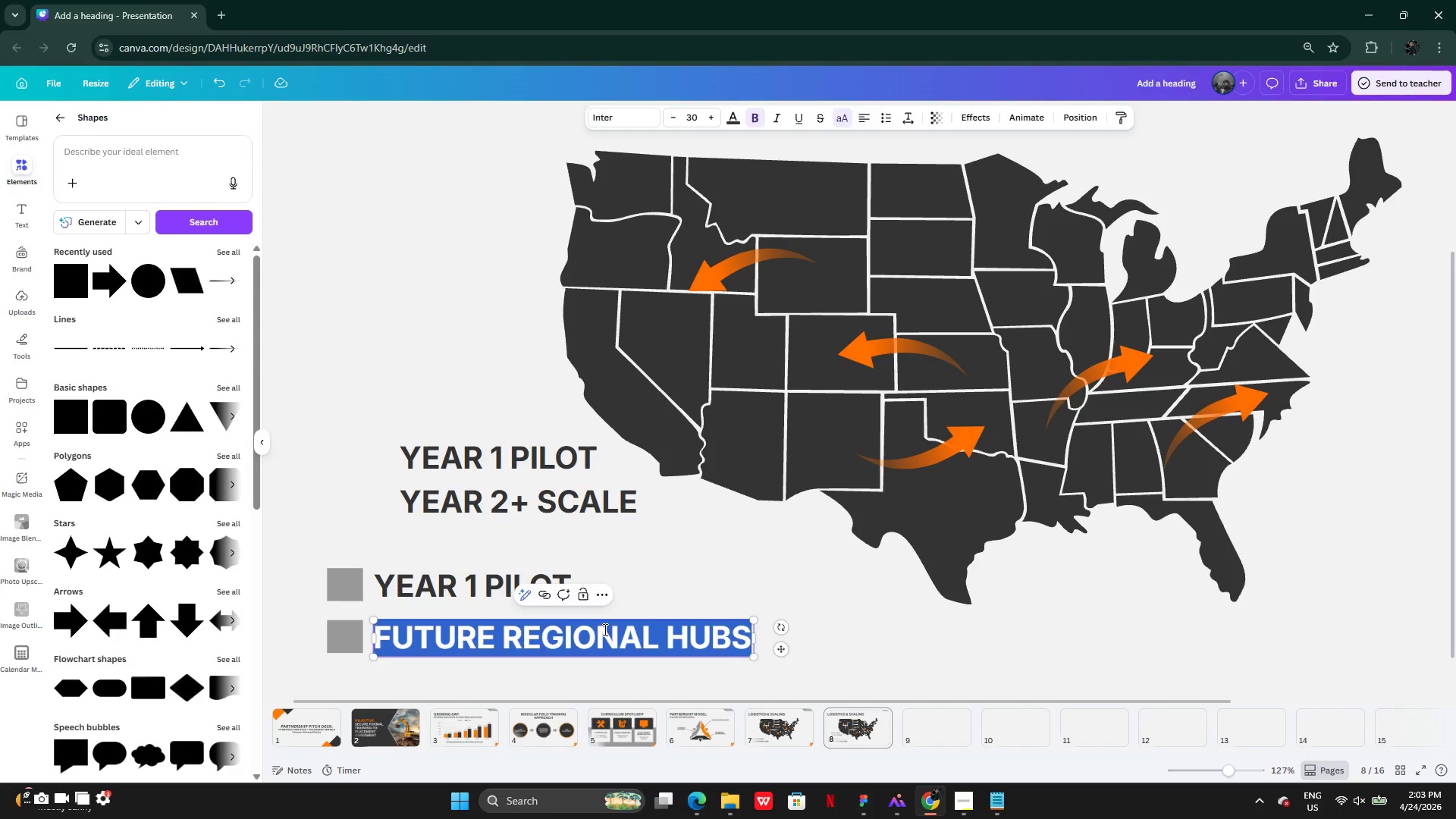 
key(Control+V)
 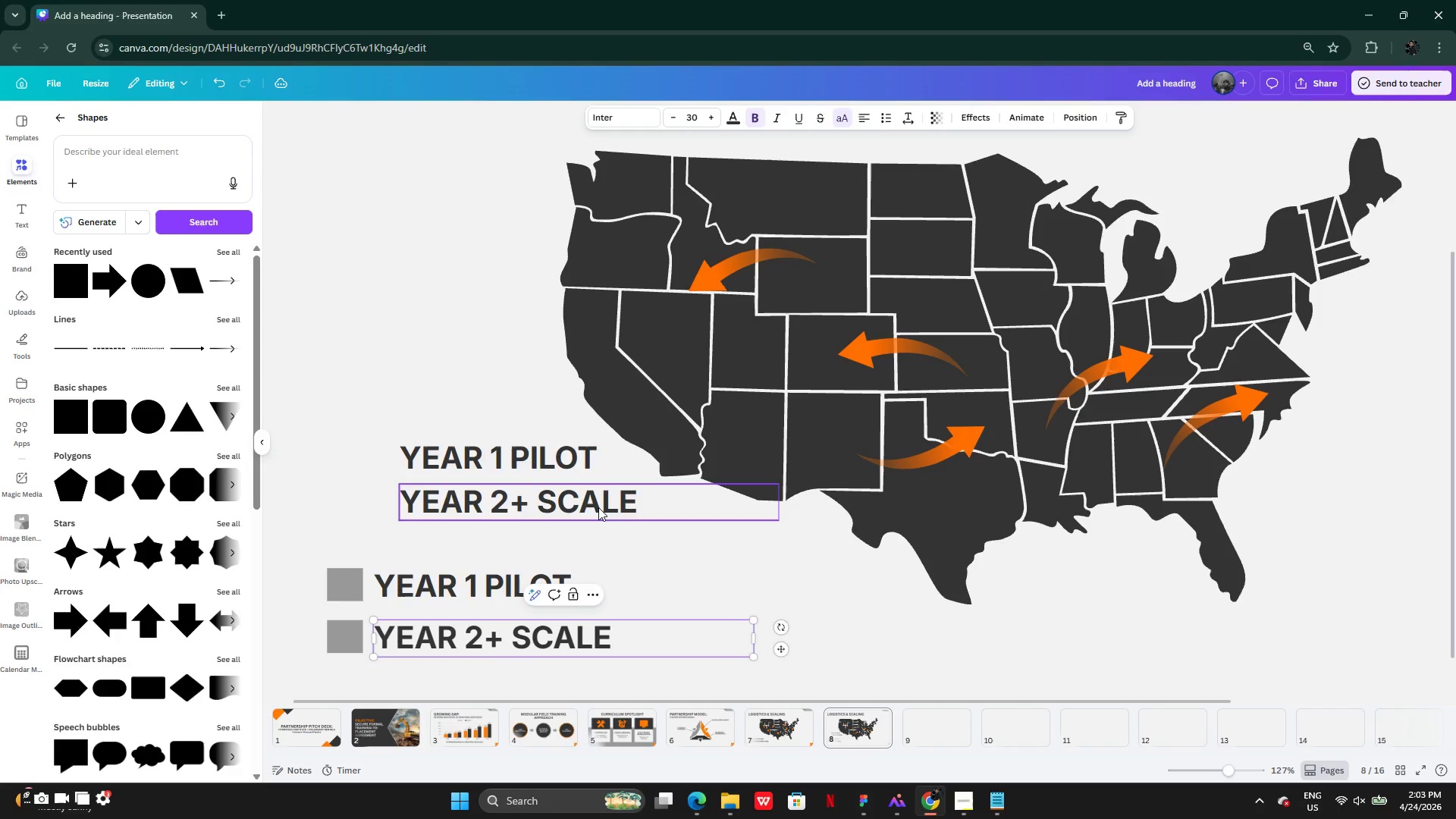 
left_click([598, 507])
 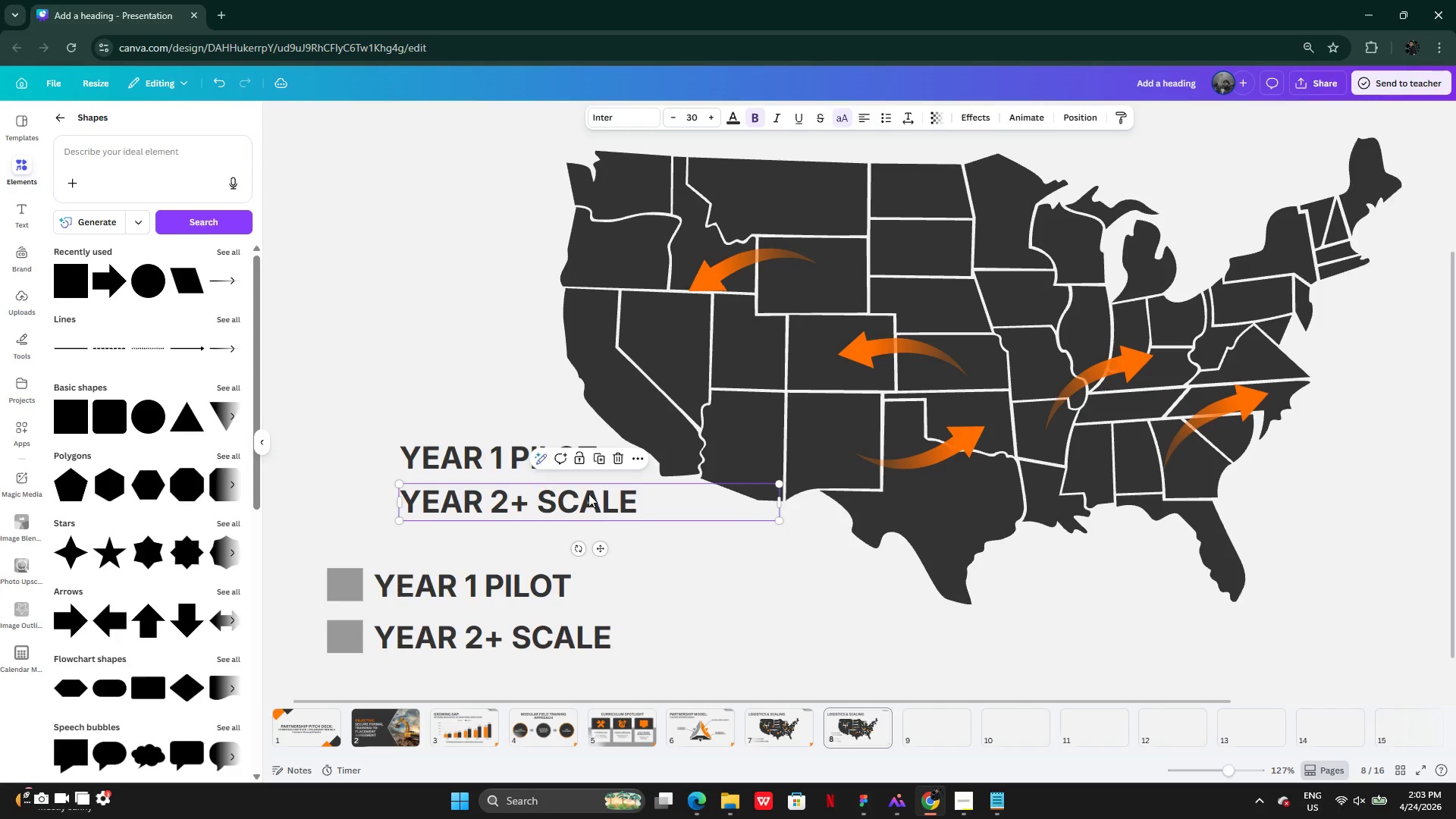 
key(Backspace)
 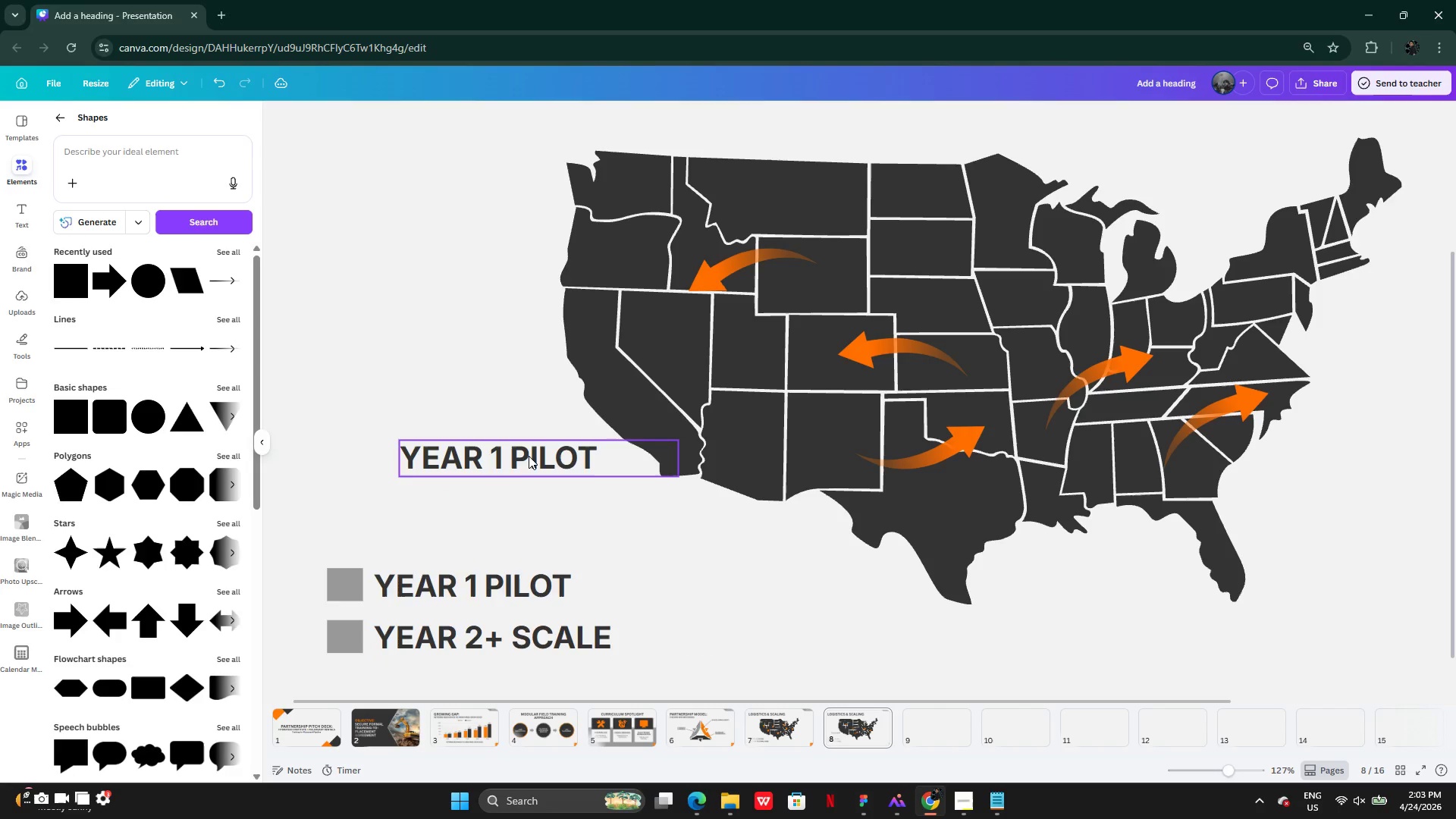 
left_click([528, 454])
 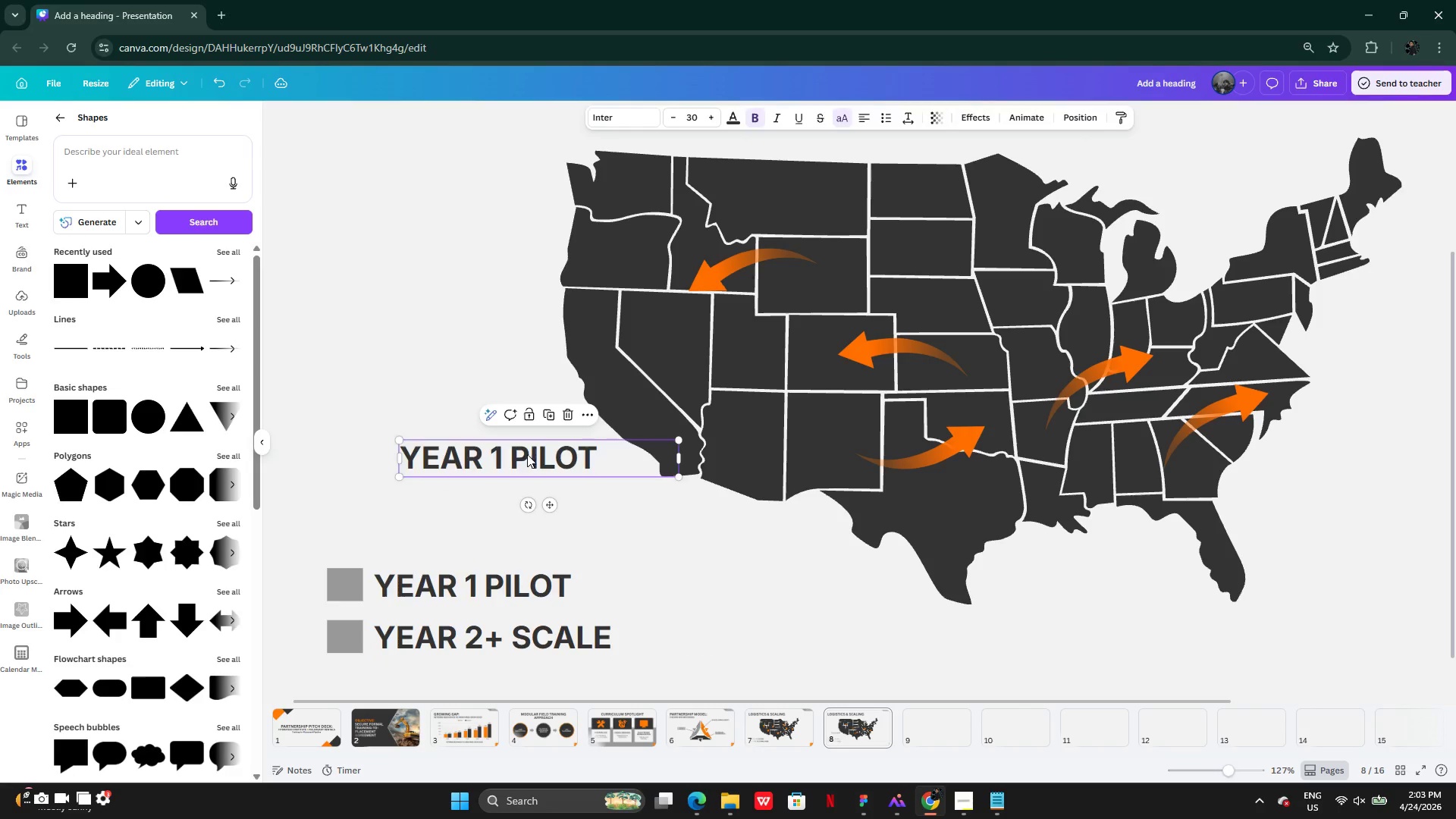 
key(Backspace)
 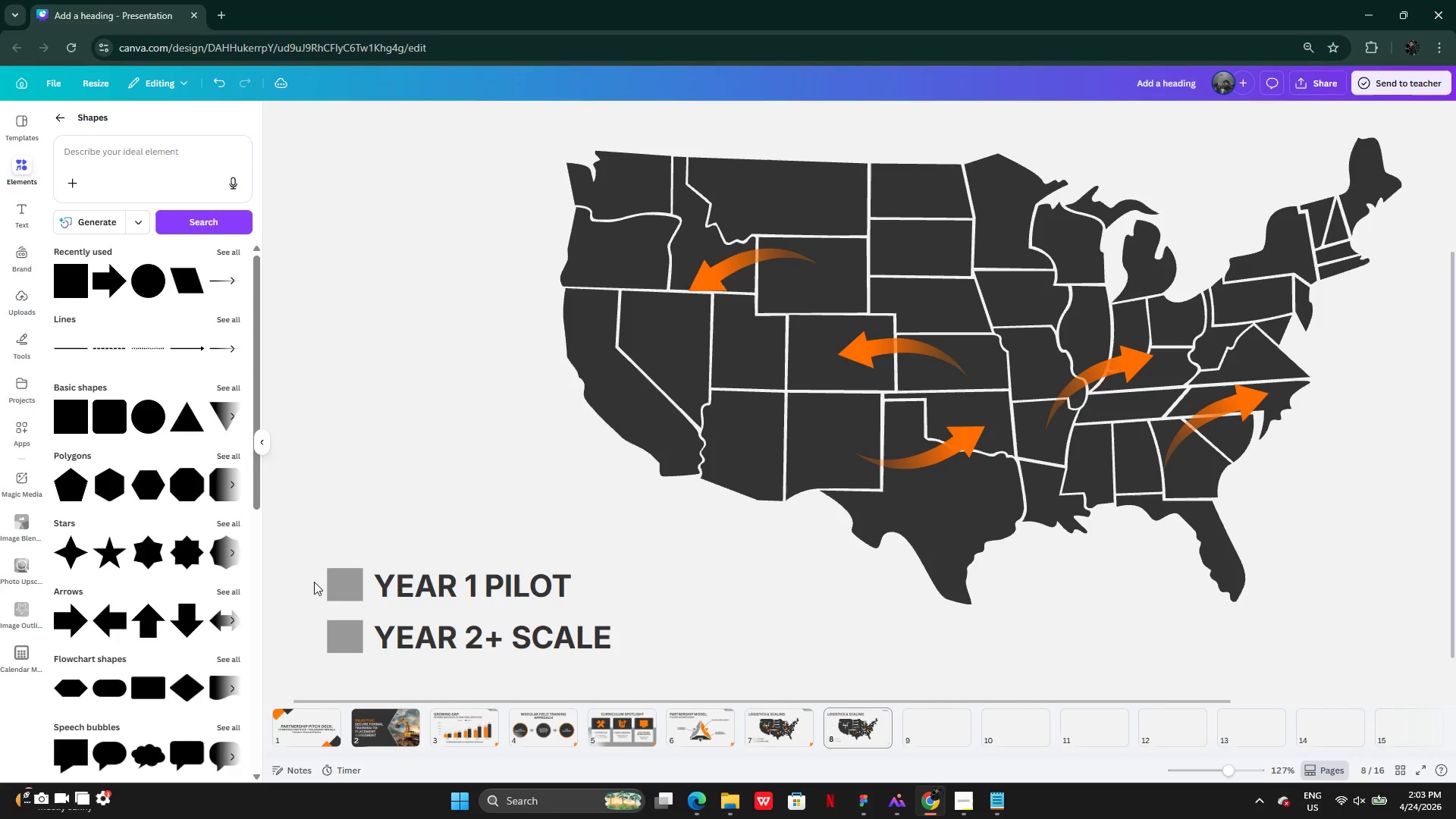 
left_click([336, 579])
 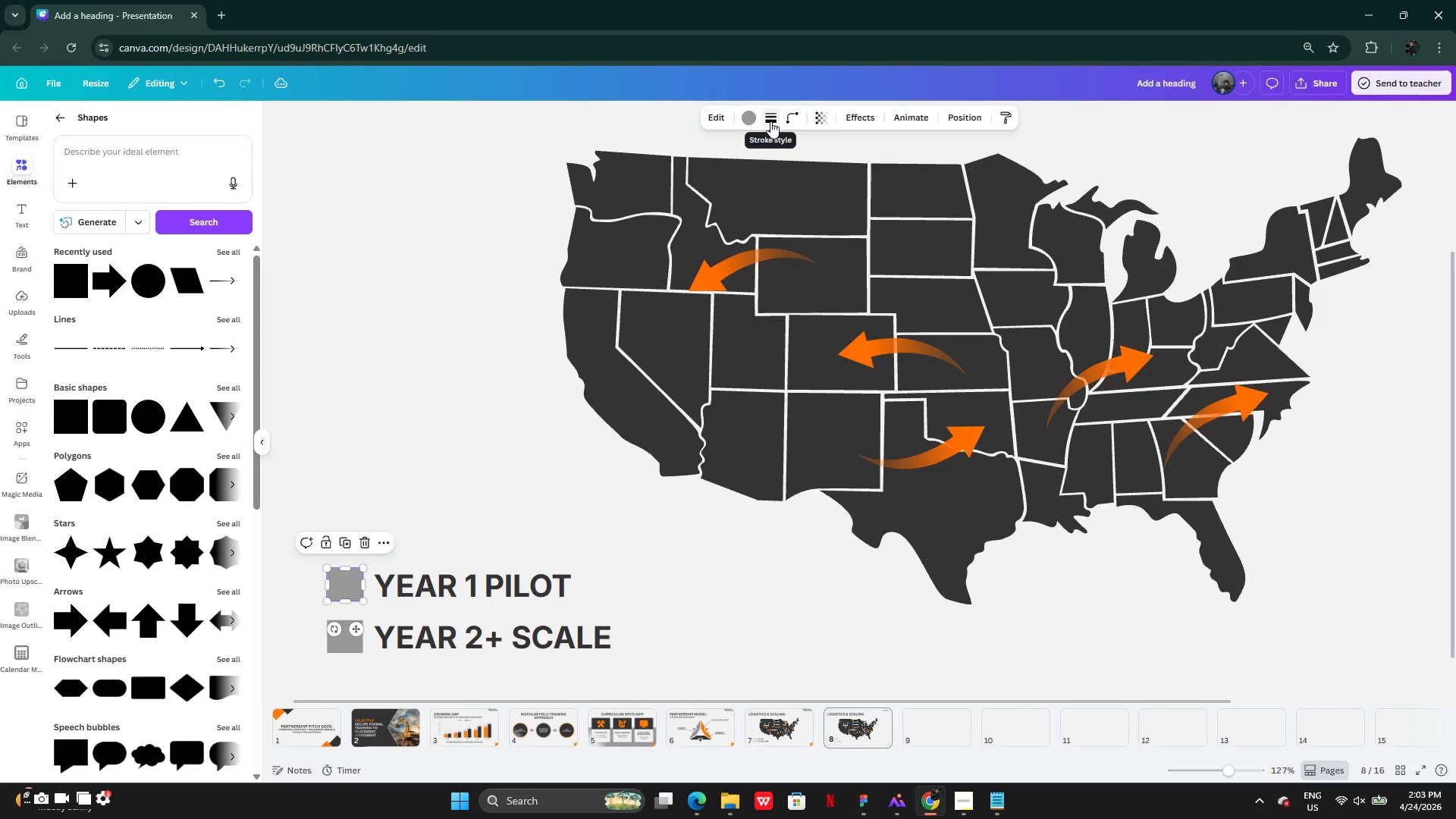 
left_click([752, 117])
 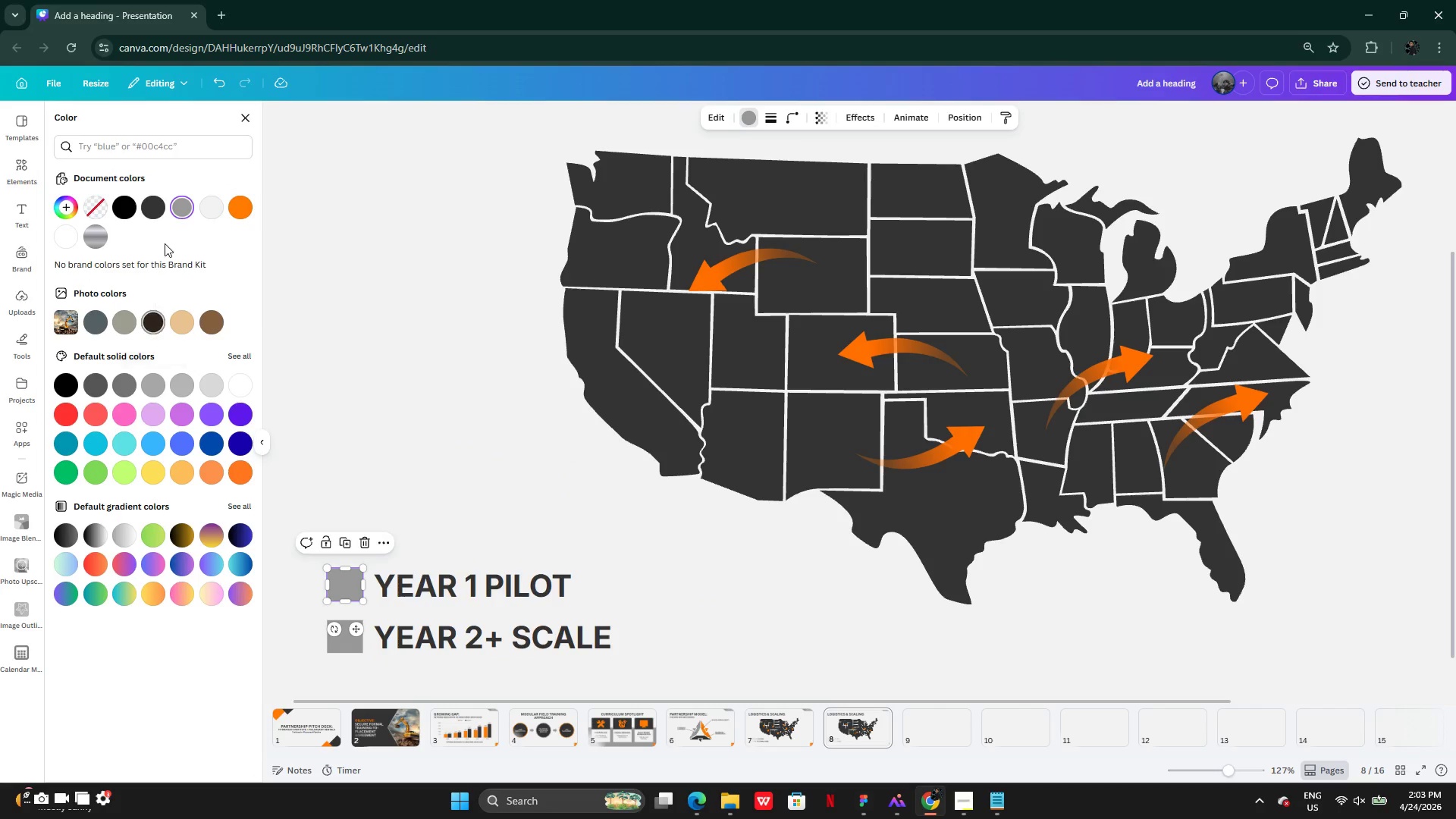 
left_click([154, 204])
 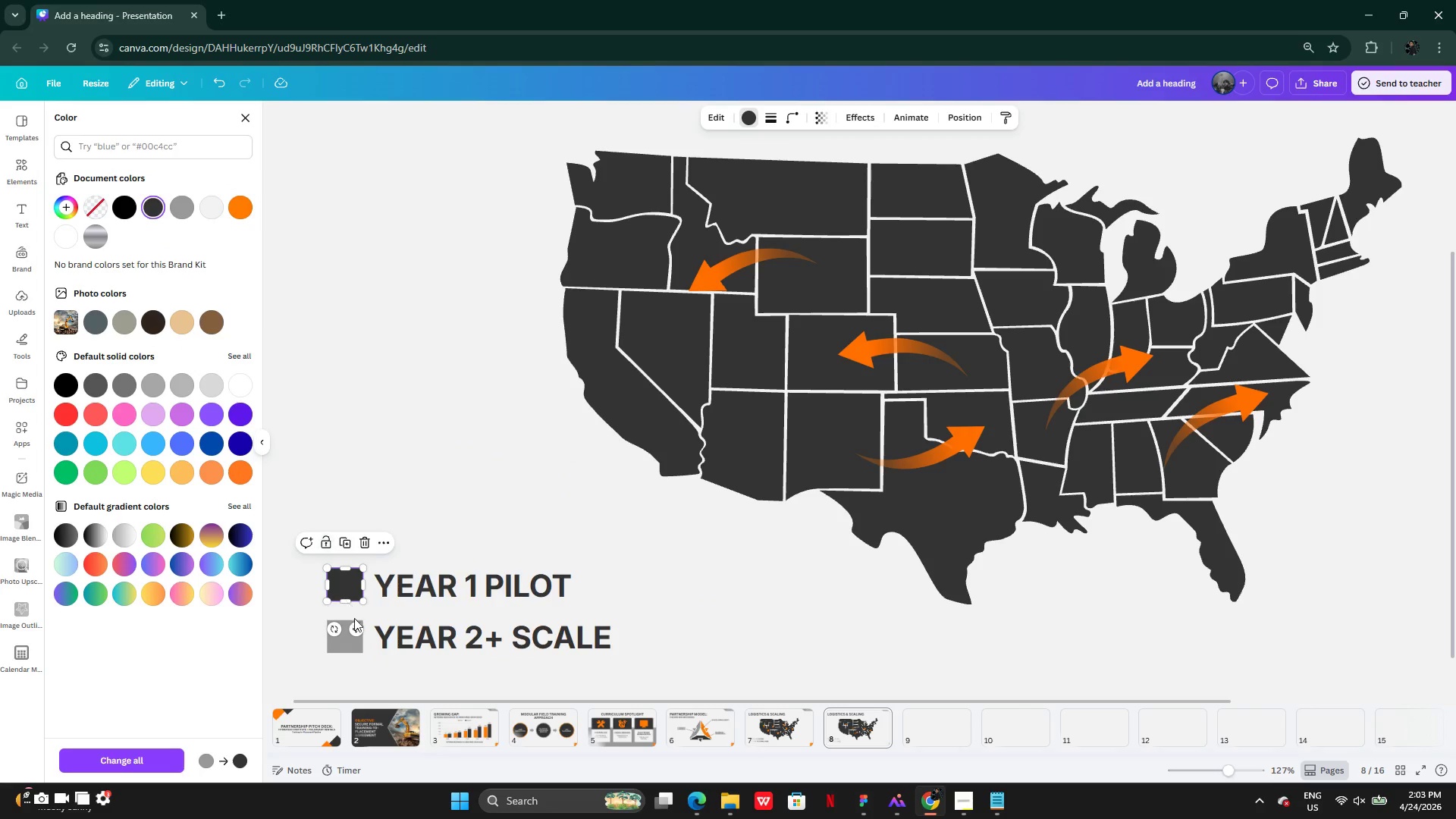 
left_click([356, 644])
 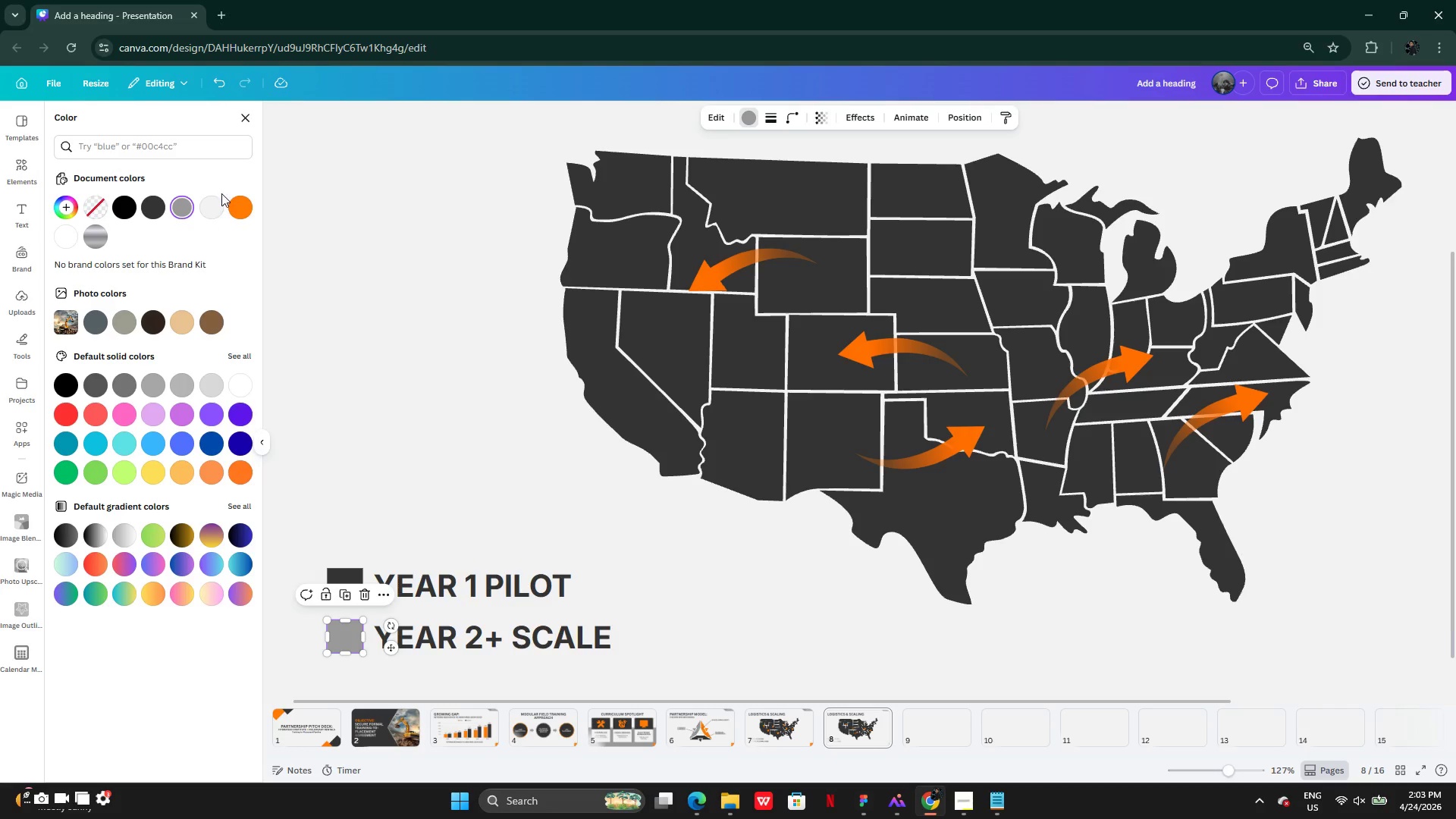 
left_click([242, 215])
 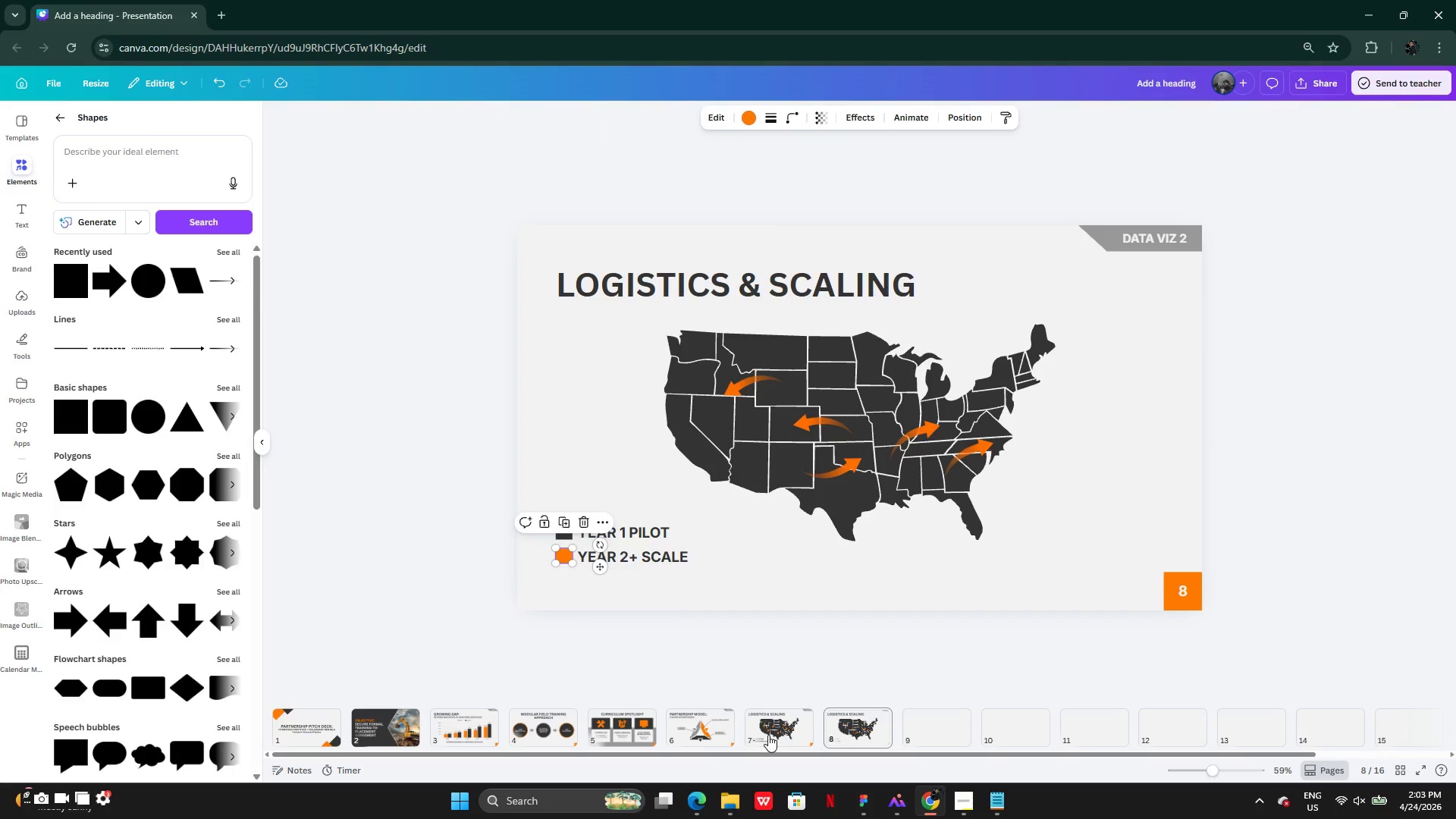 
wait(11.81)
 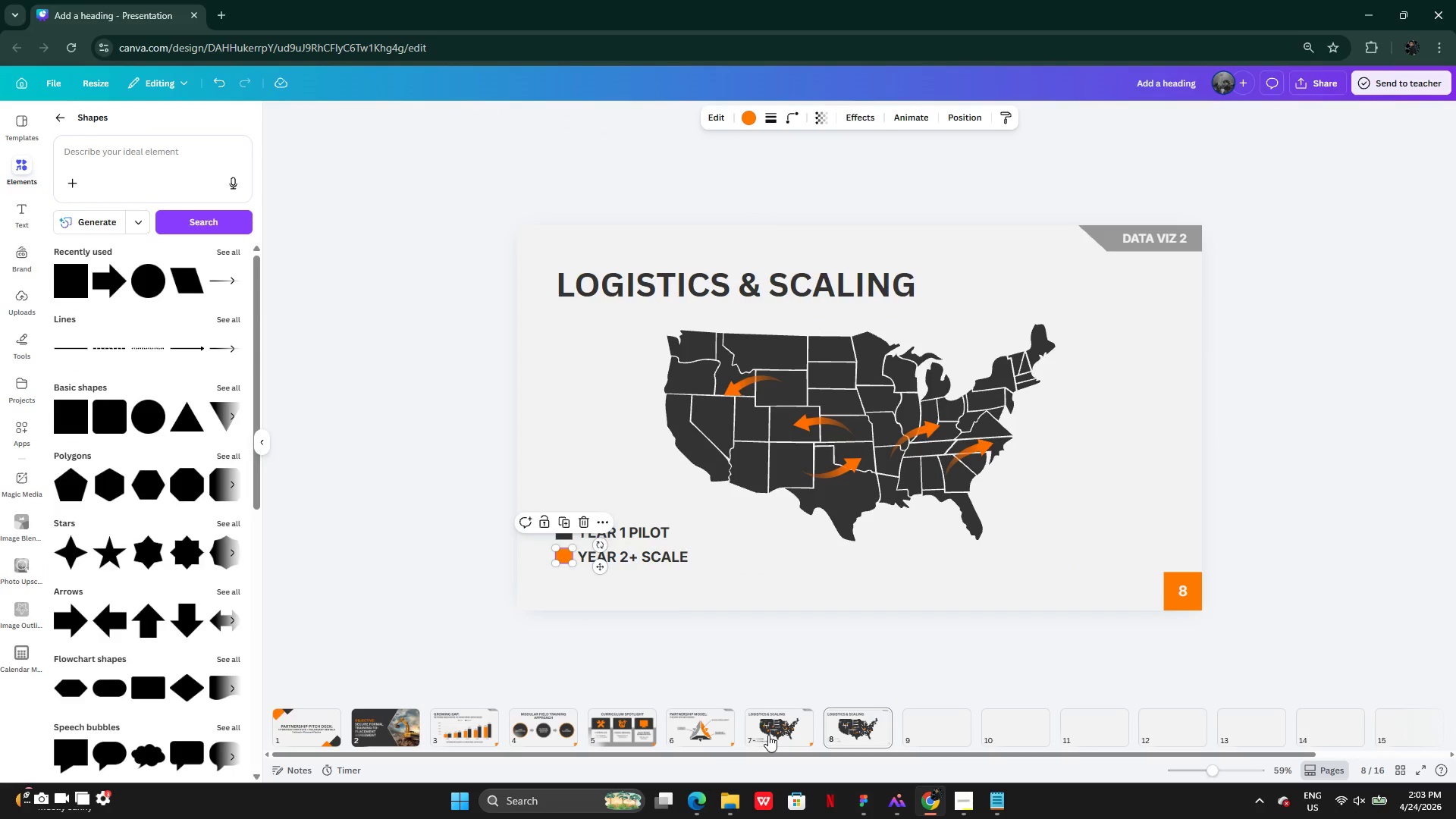 
double_click([1184, 243])
 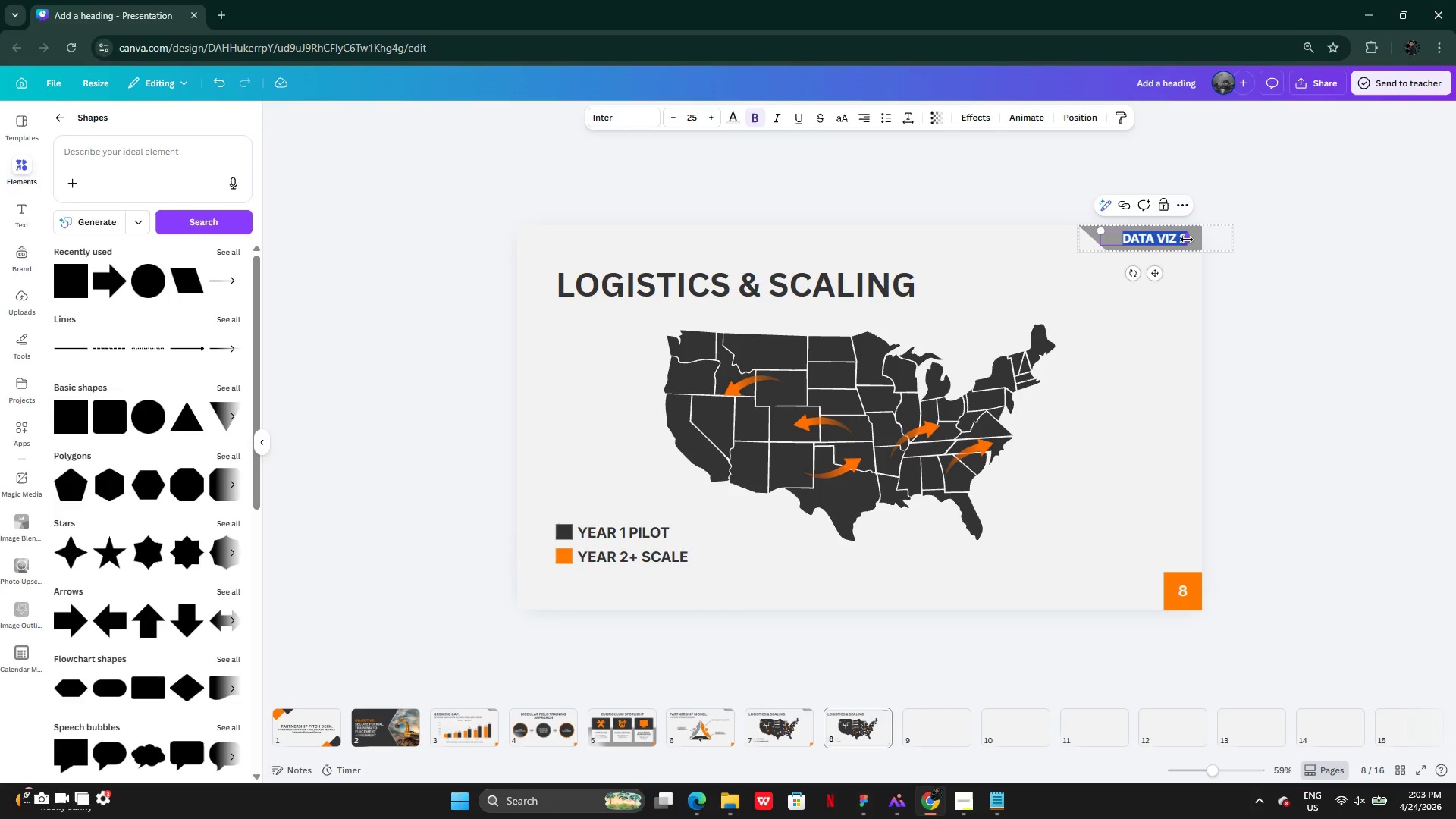 
left_click([1187, 240])
 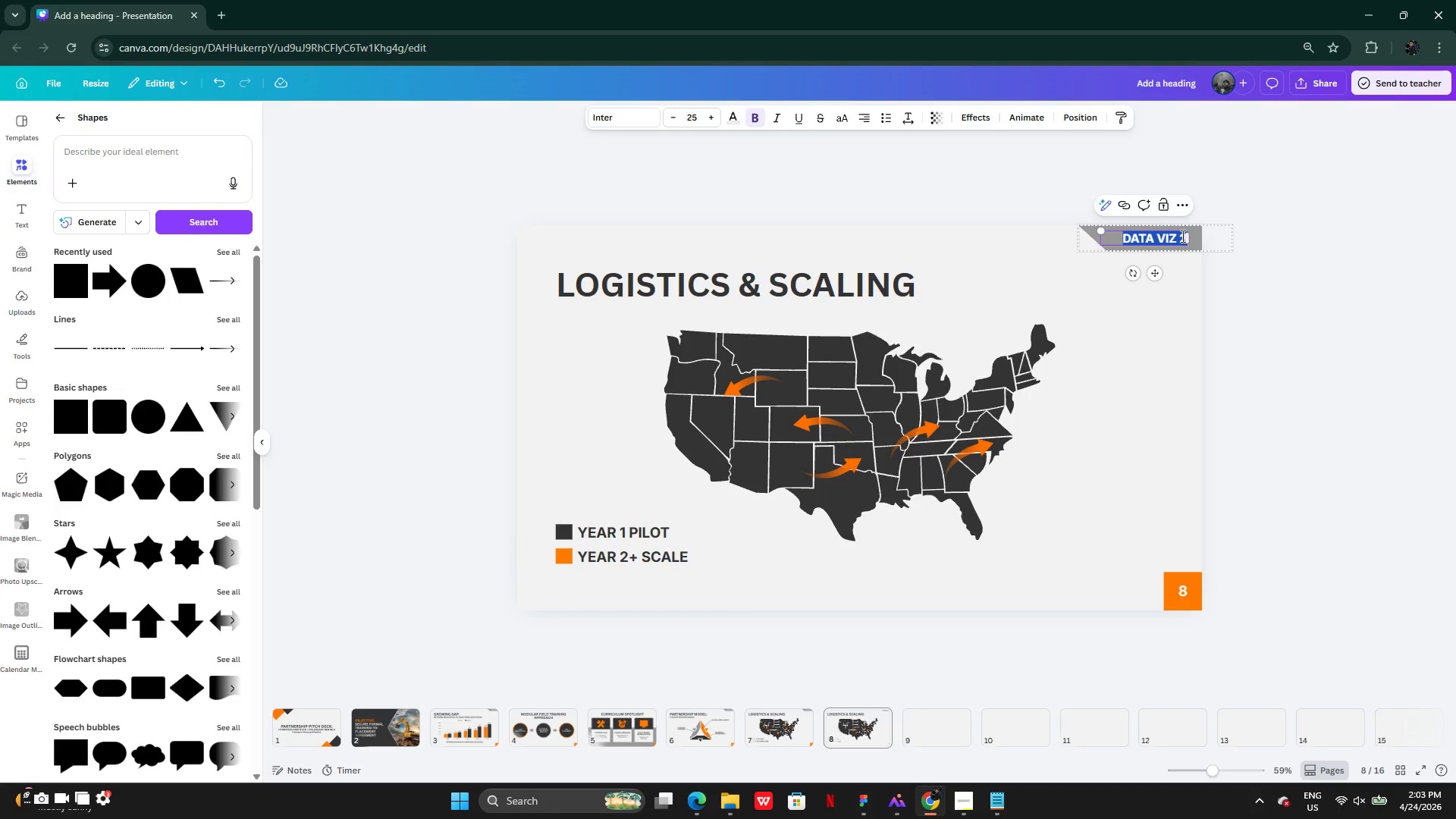 
left_click([1181, 236])
 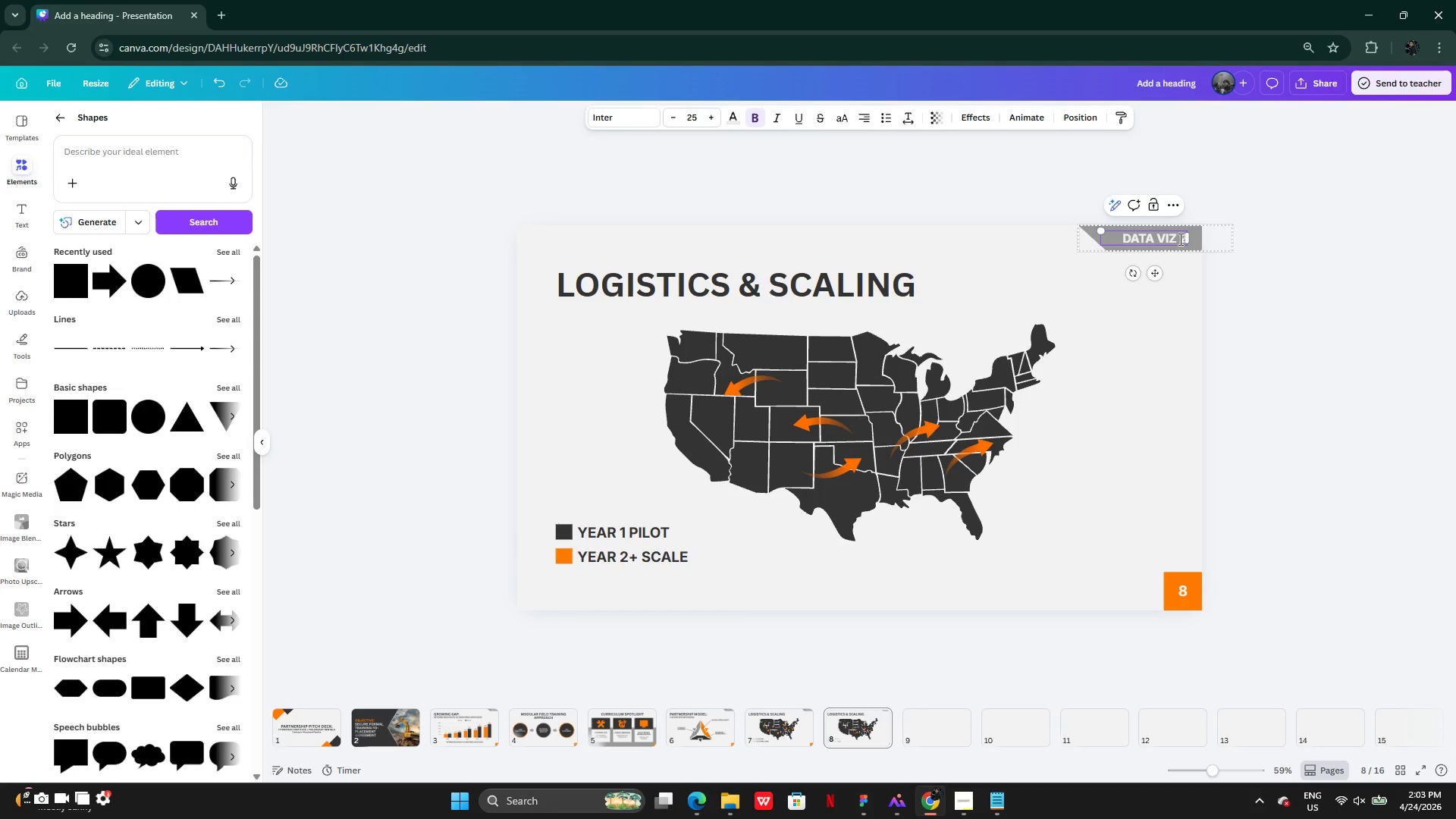 
key(ArrowRight)
 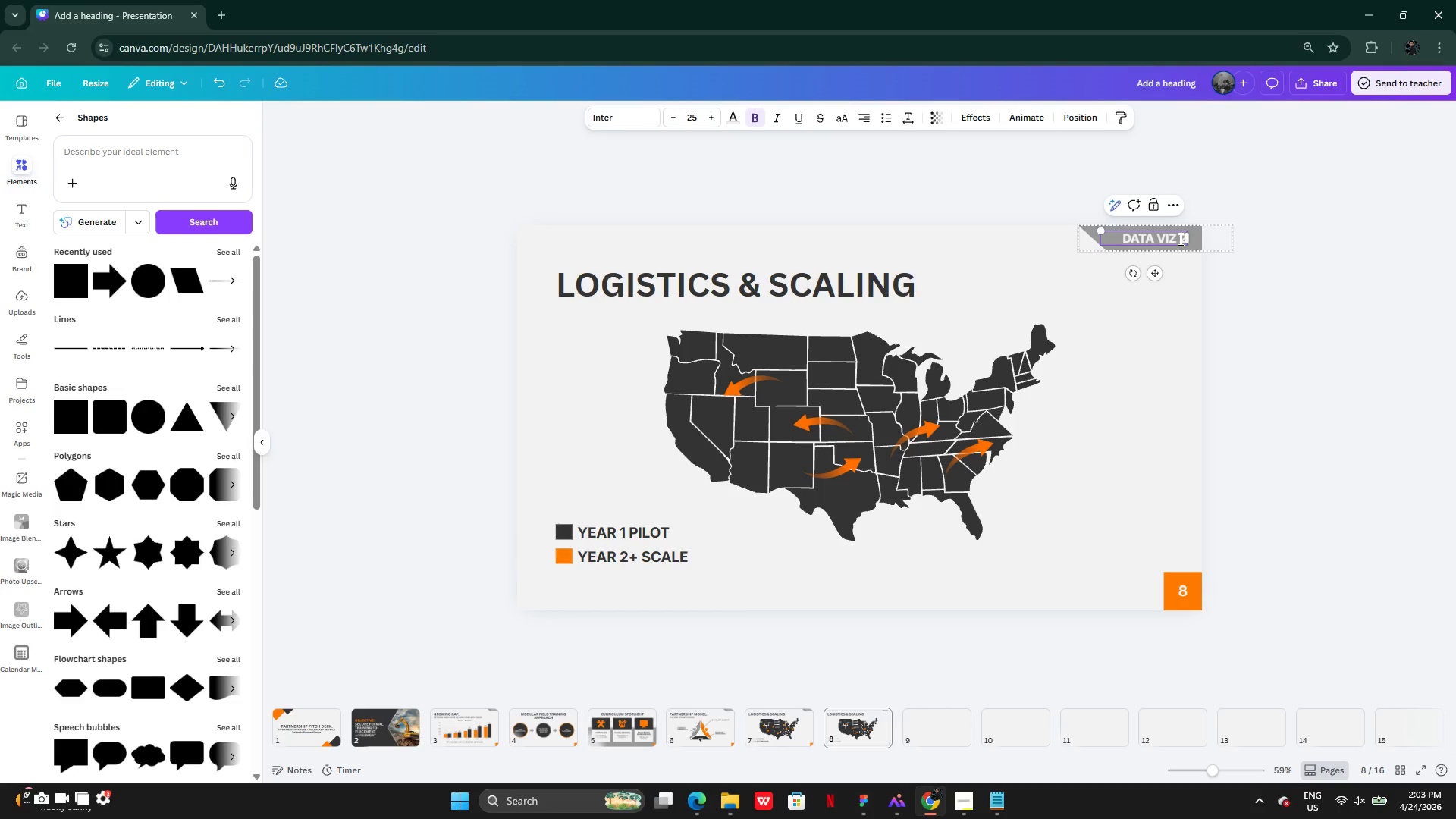 
key(Backspace)
 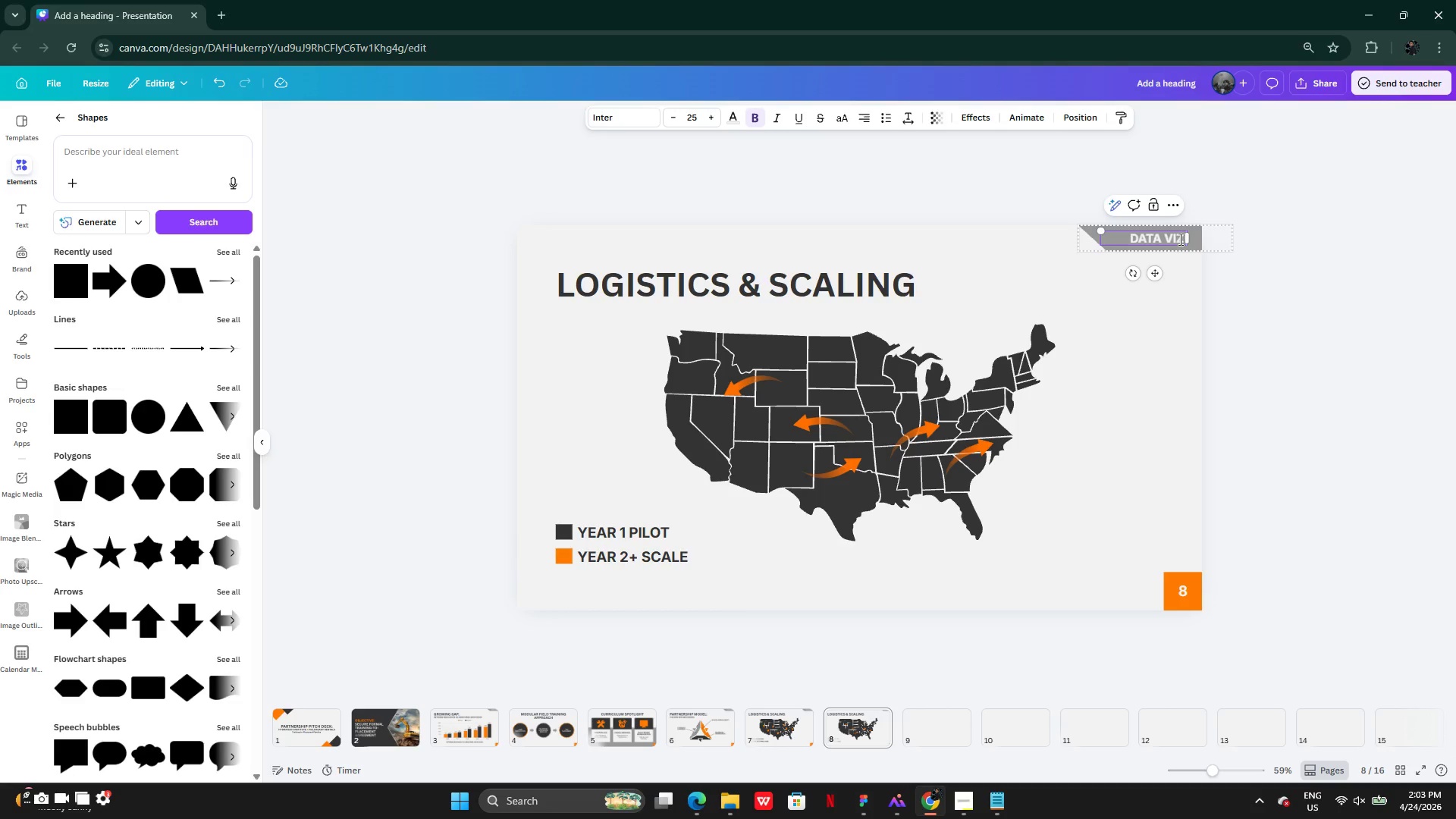 
key(3)
 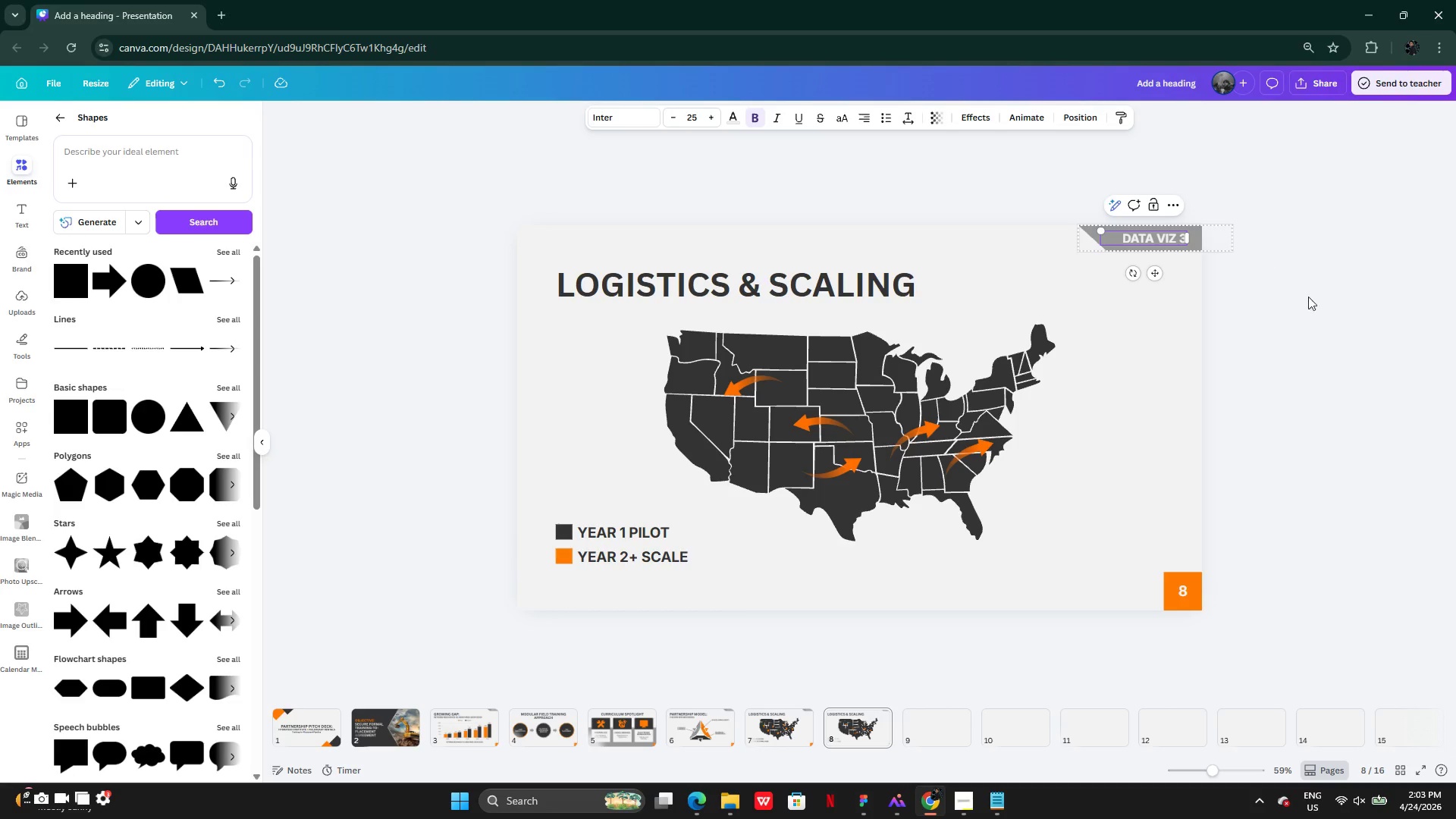 
left_click([1310, 303])
 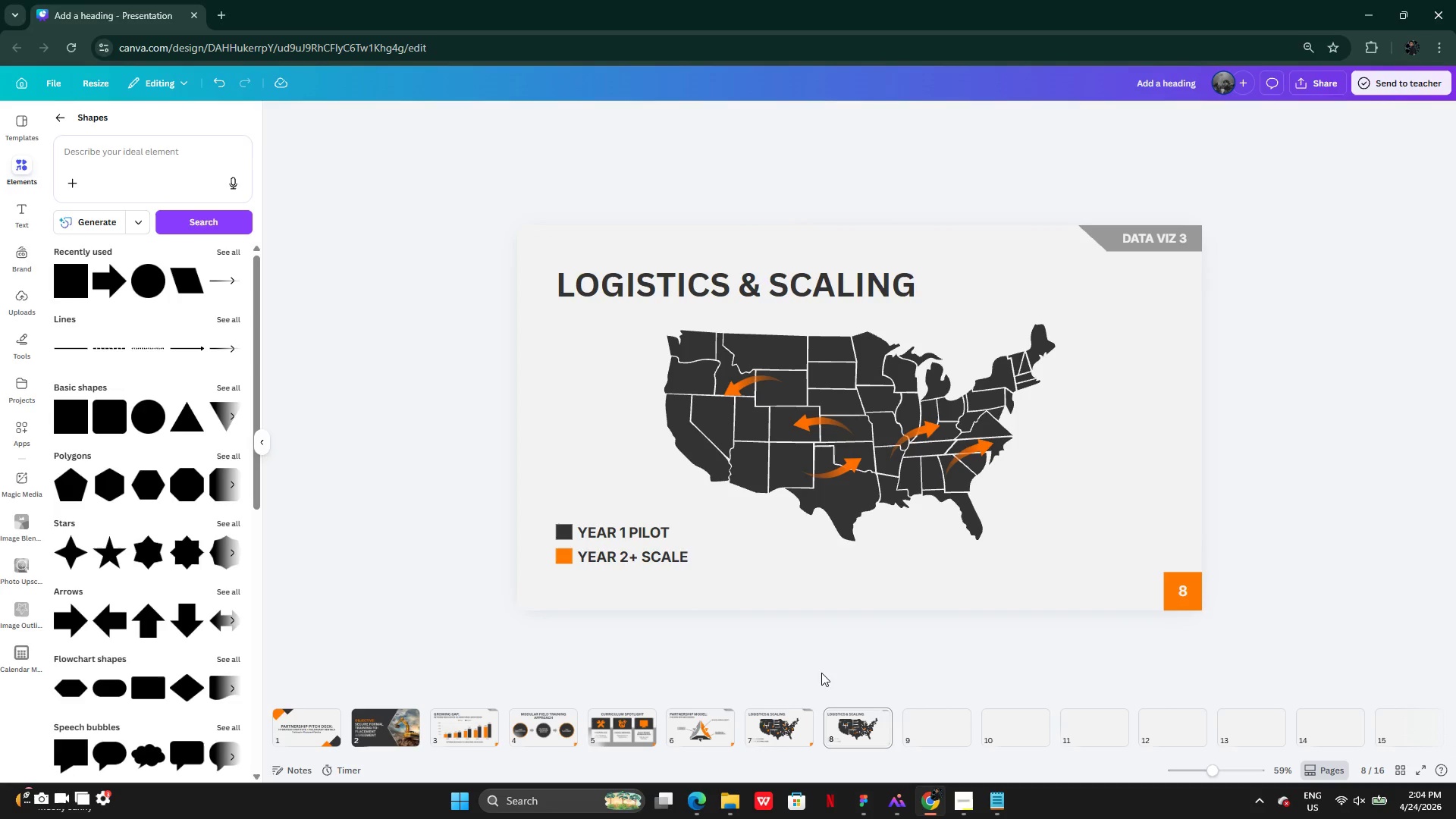 
left_click([789, 721])
 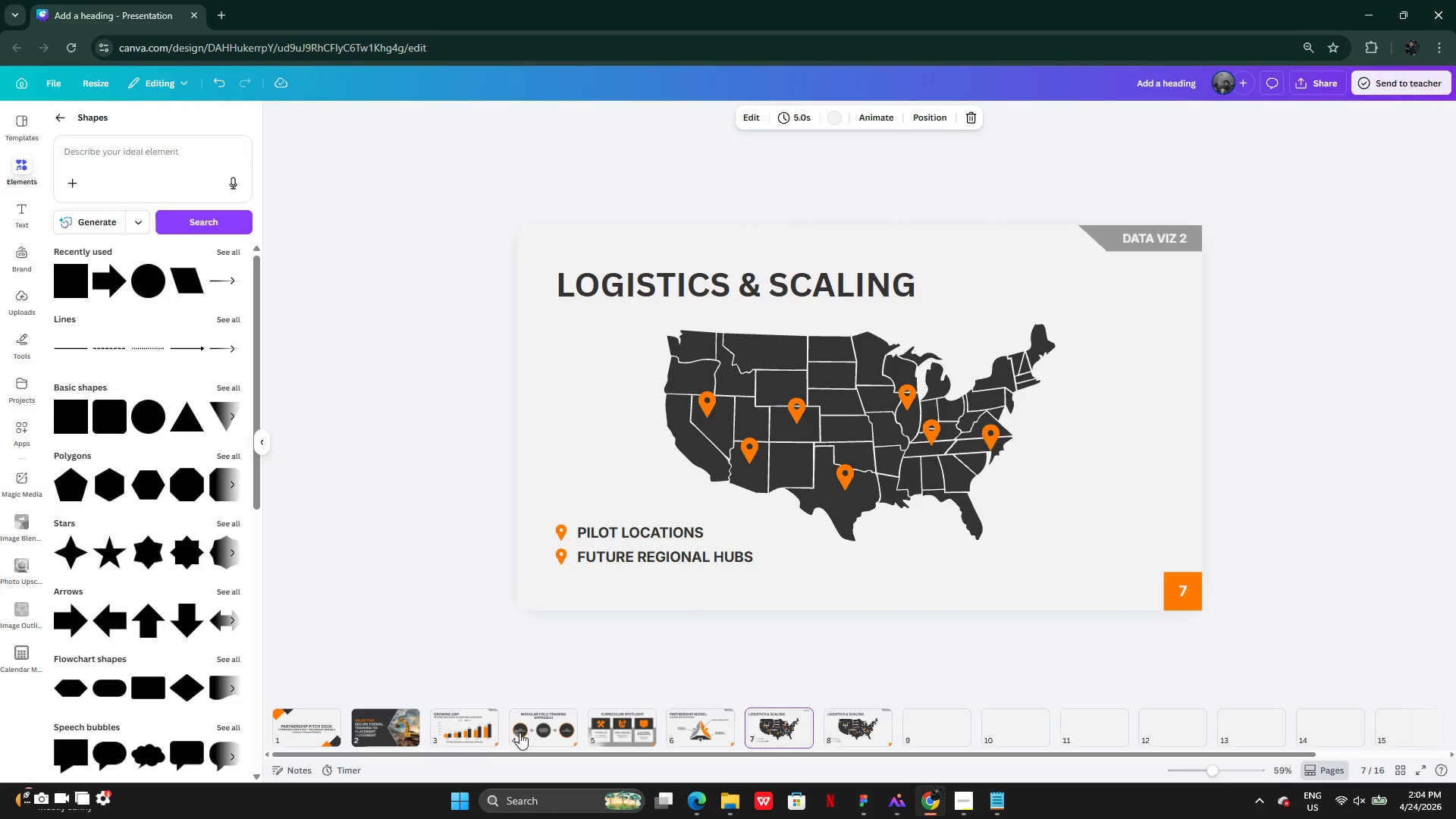 
left_click([475, 733])
 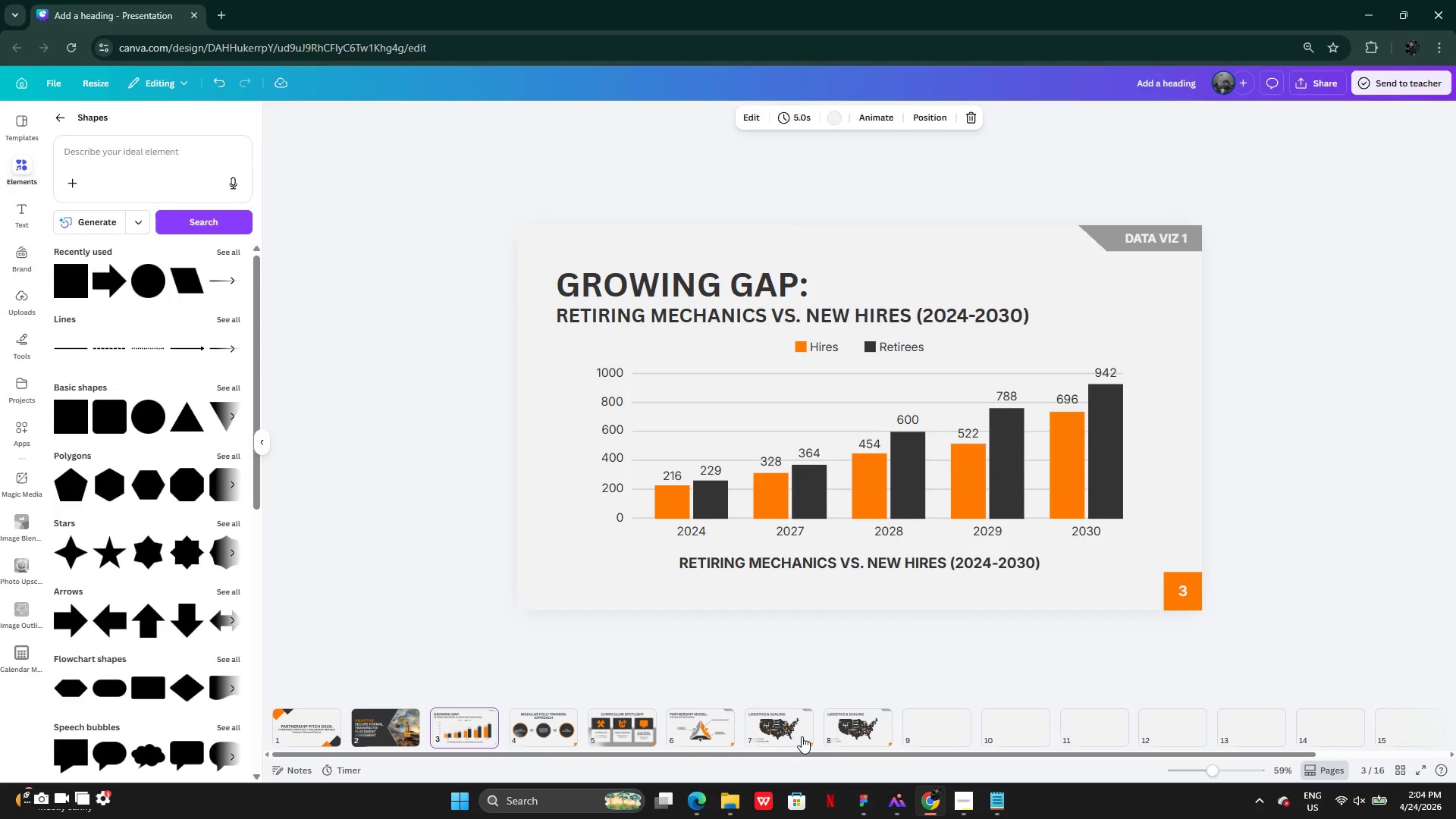 
left_click([802, 736])
 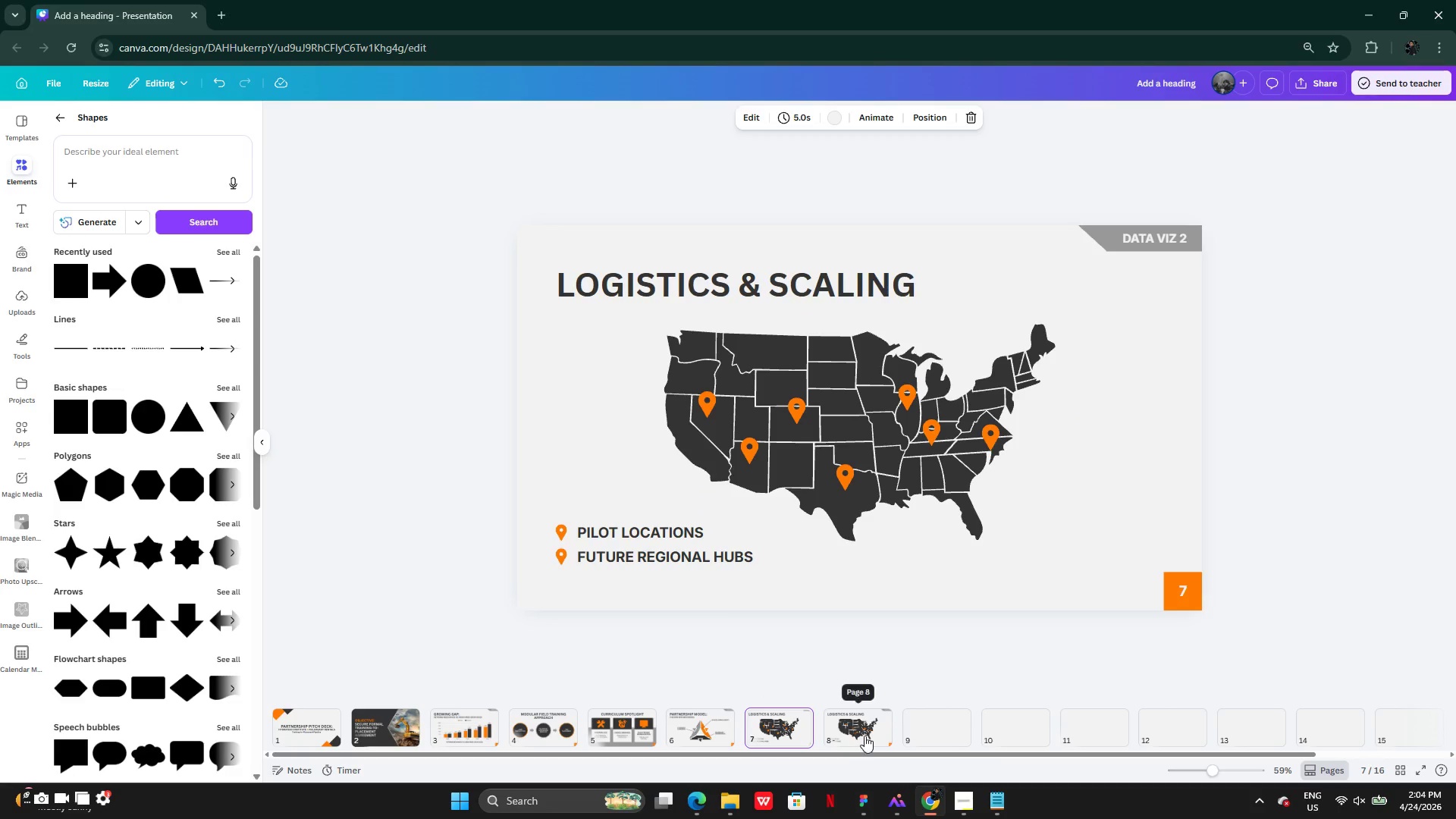 
left_click([868, 735])
 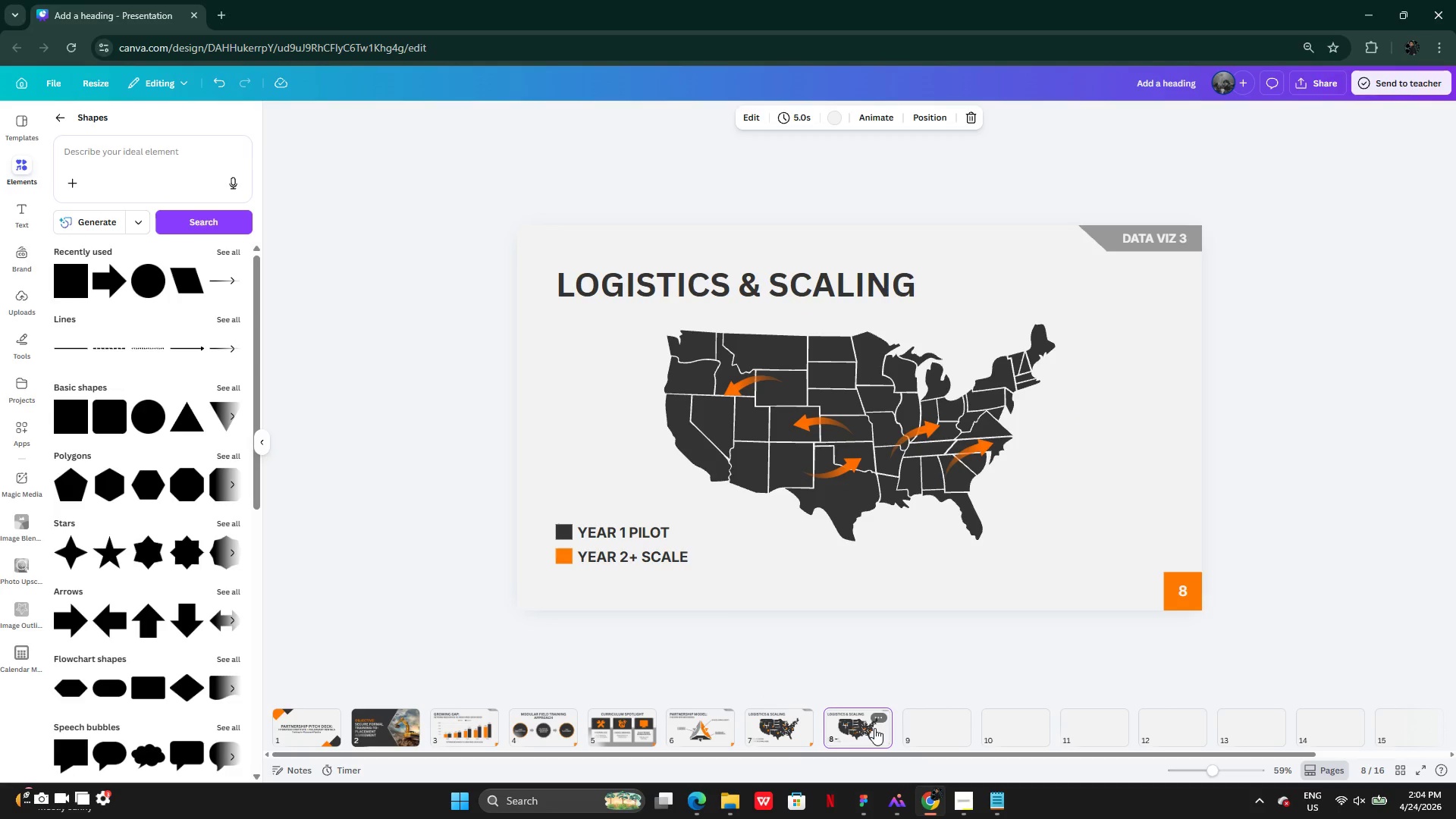 
left_click([752, 293])
 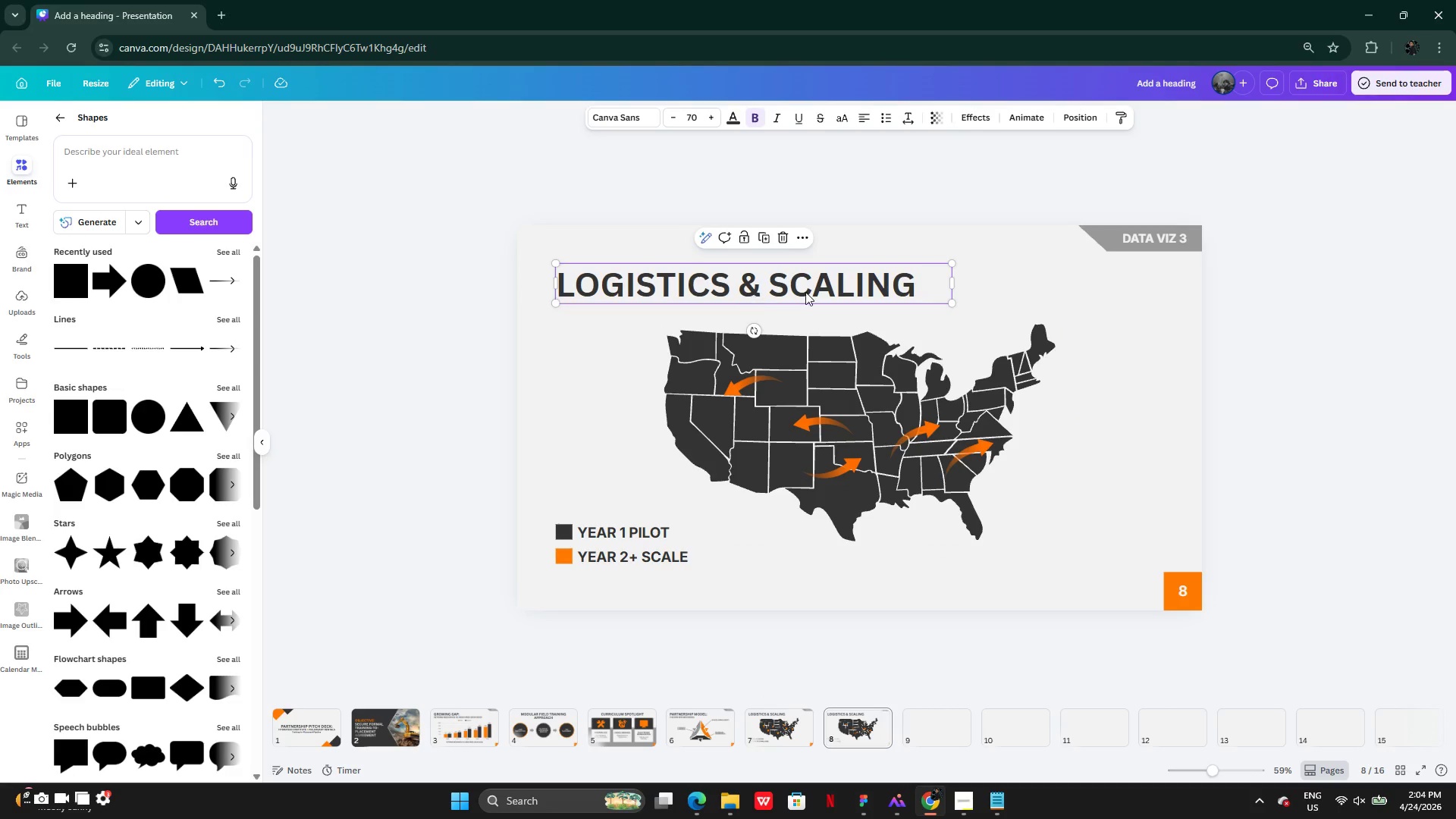 
hold_key(key=ShiftLeft, duration=0.95)
 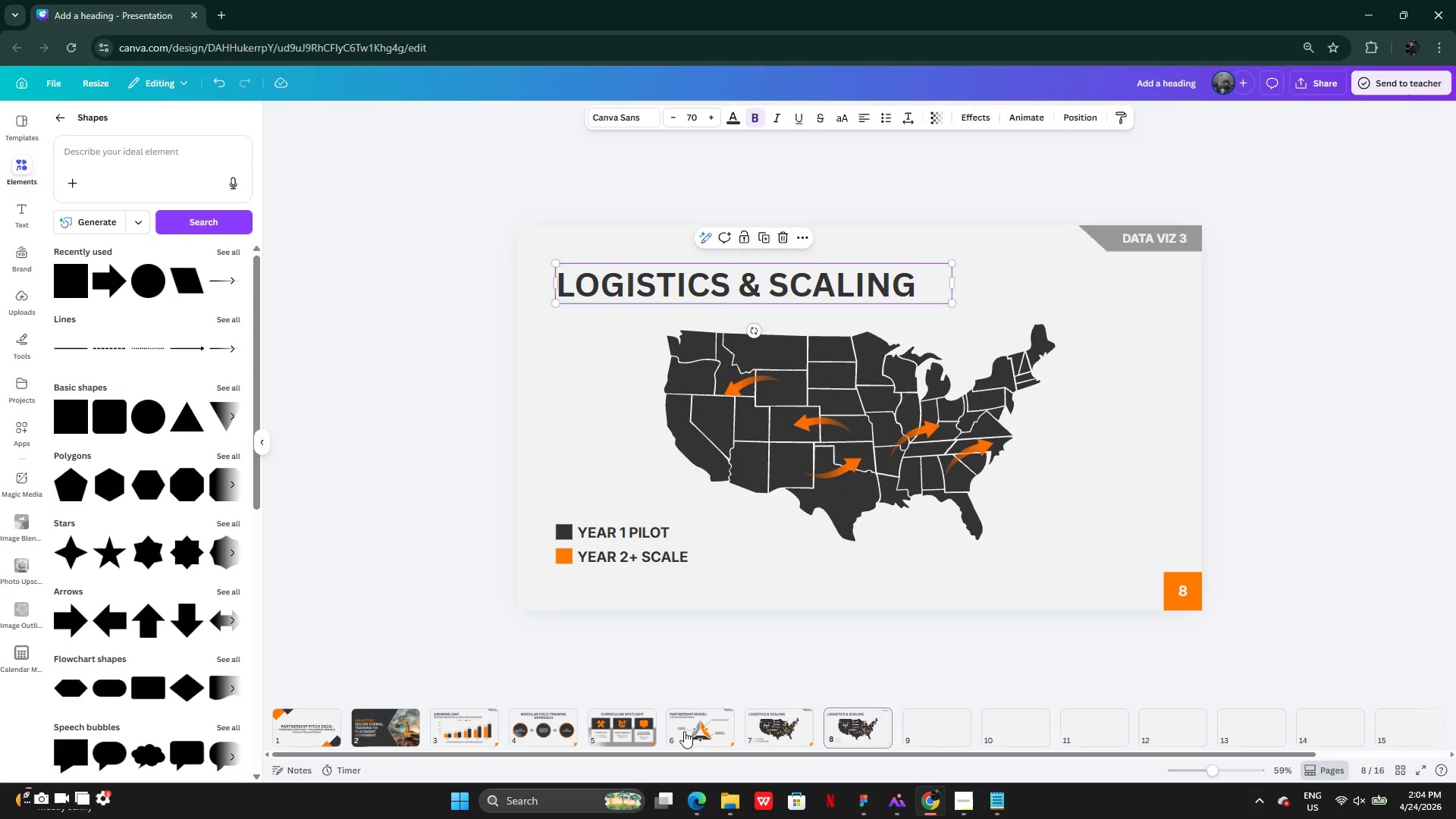 
left_click([688, 725])
 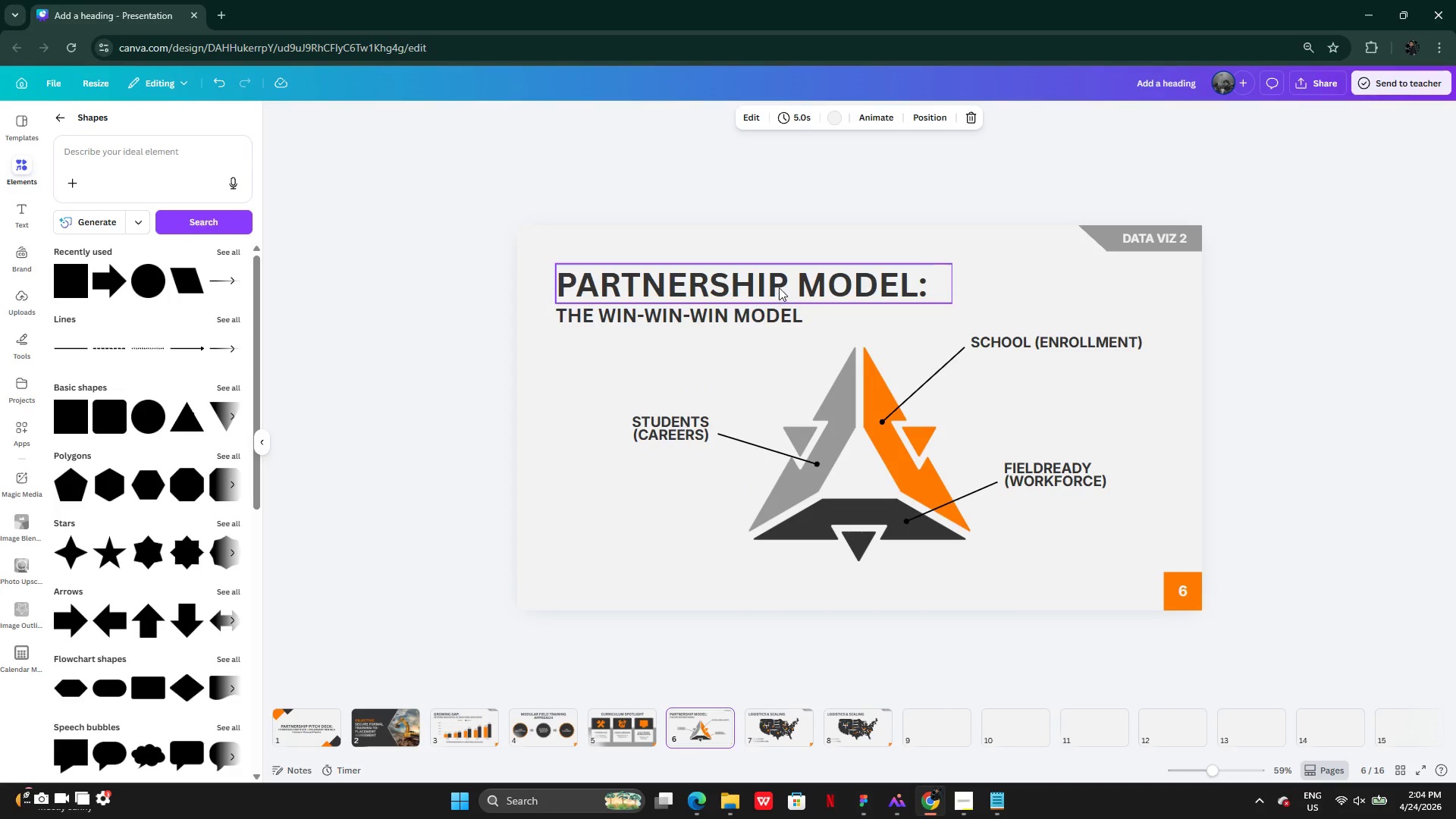 
left_click([780, 281])
 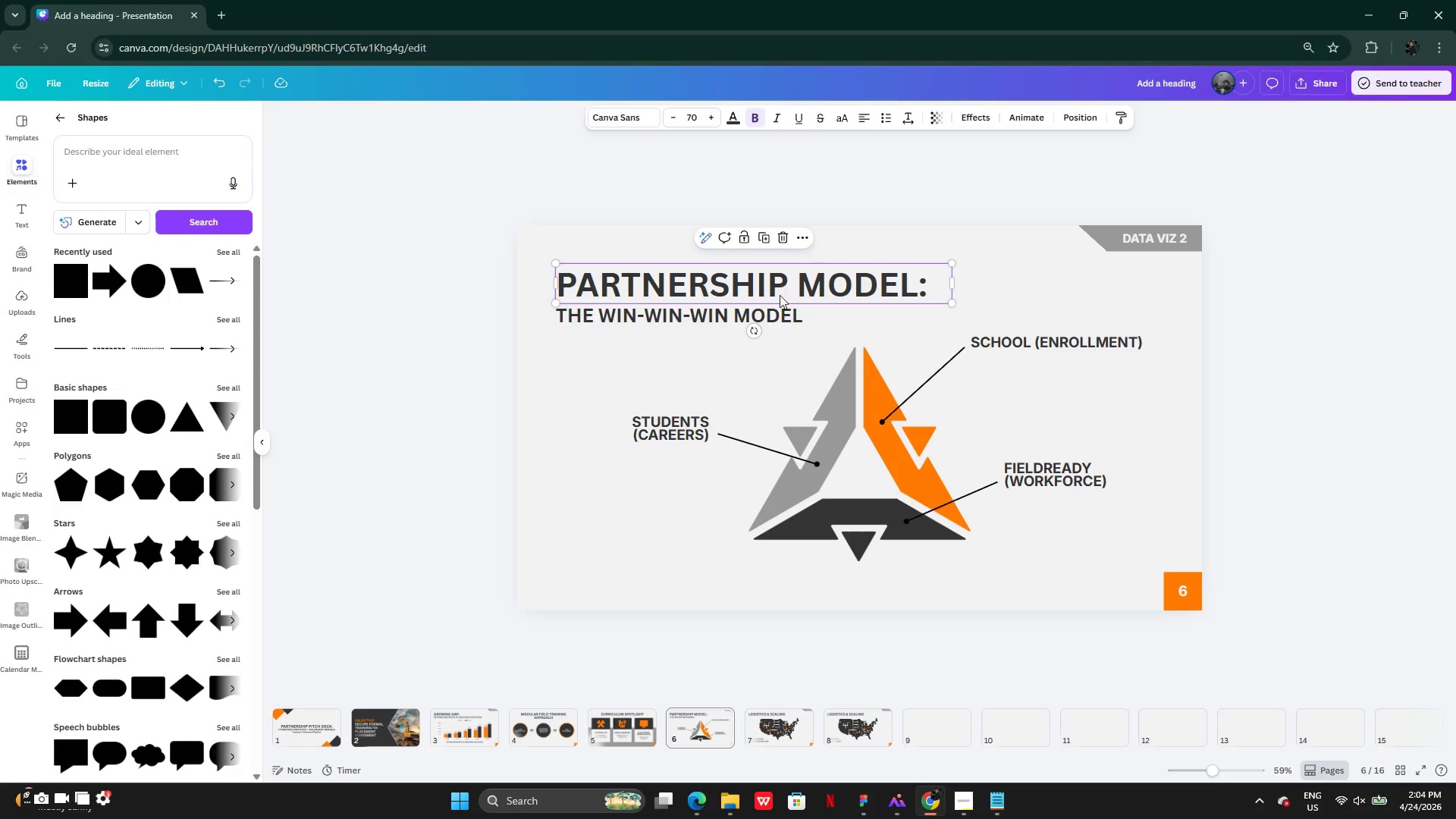 
hold_key(key=ShiftLeft, duration=3.02)
left_click([774, 312])
 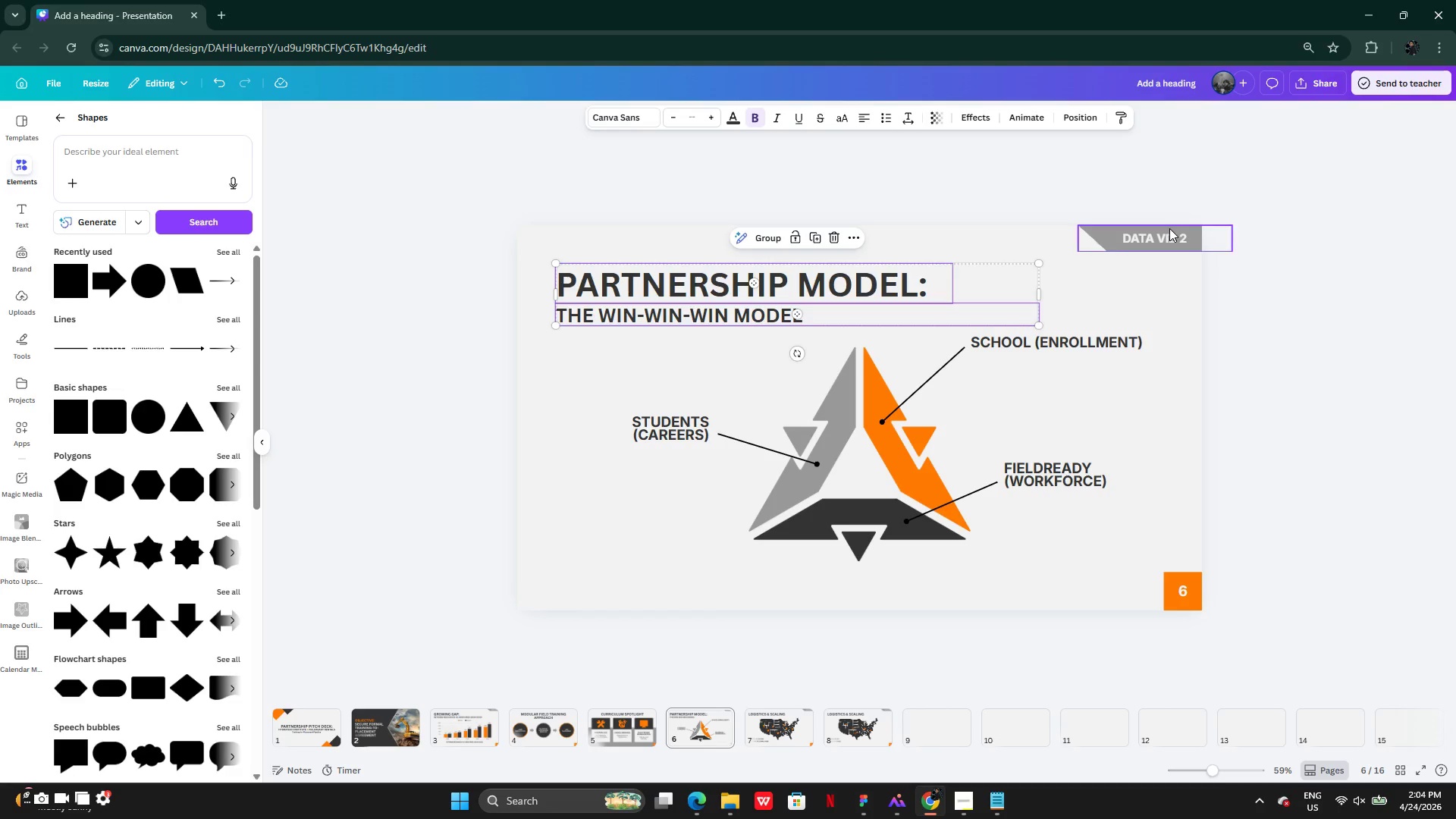 
left_click([1169, 228])
 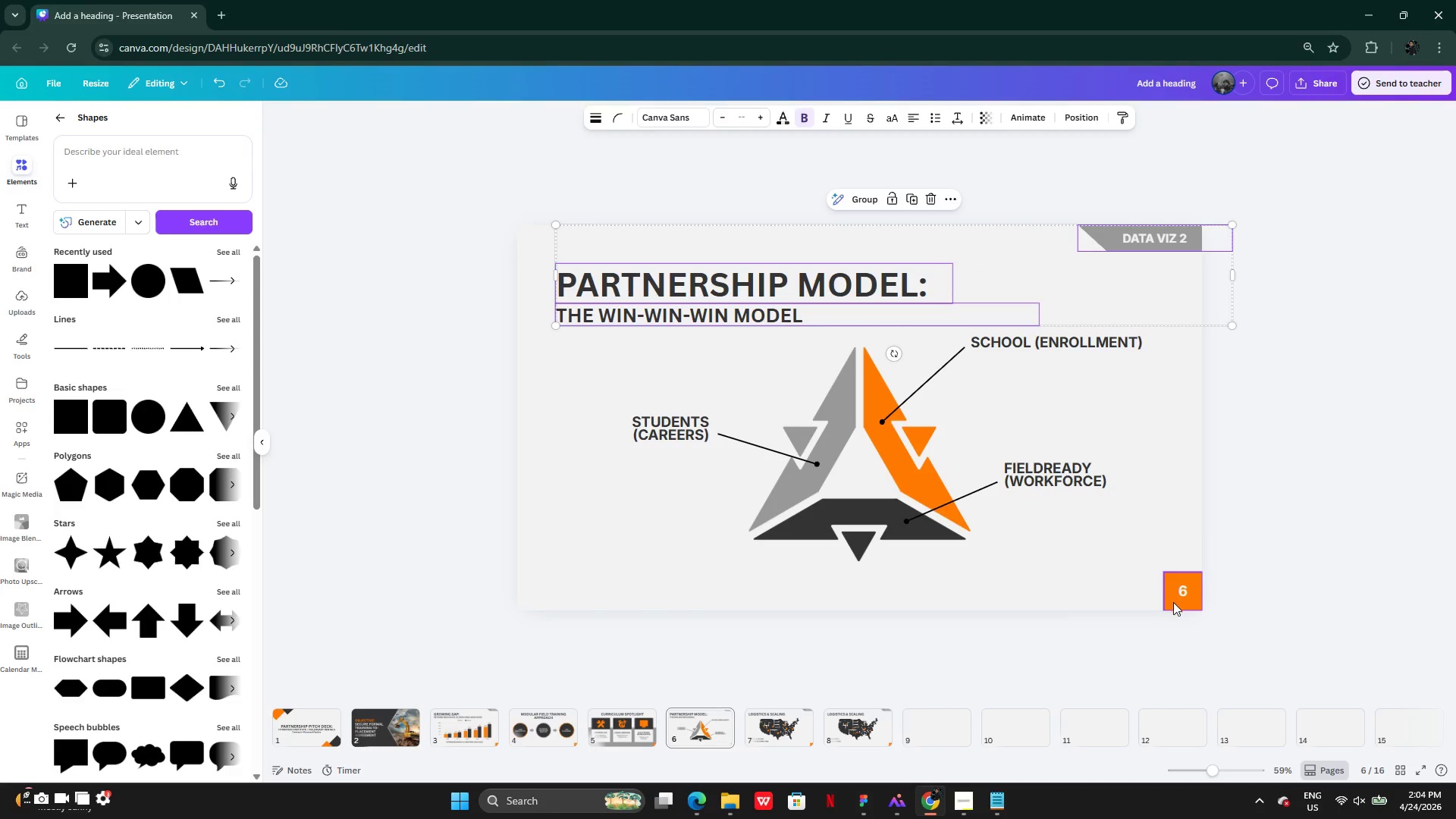 
left_click([1179, 599])
 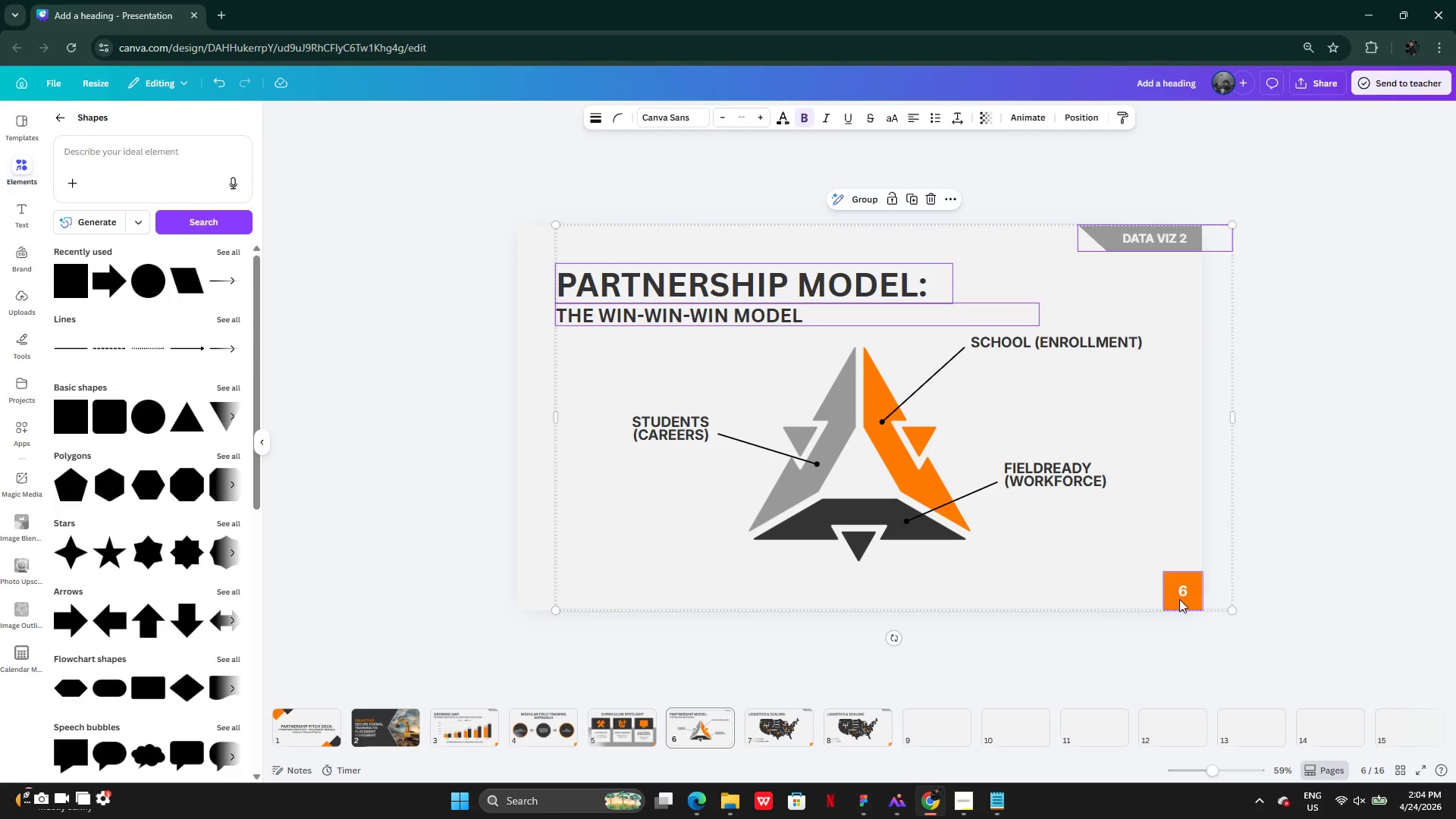 
key(Control+C)
 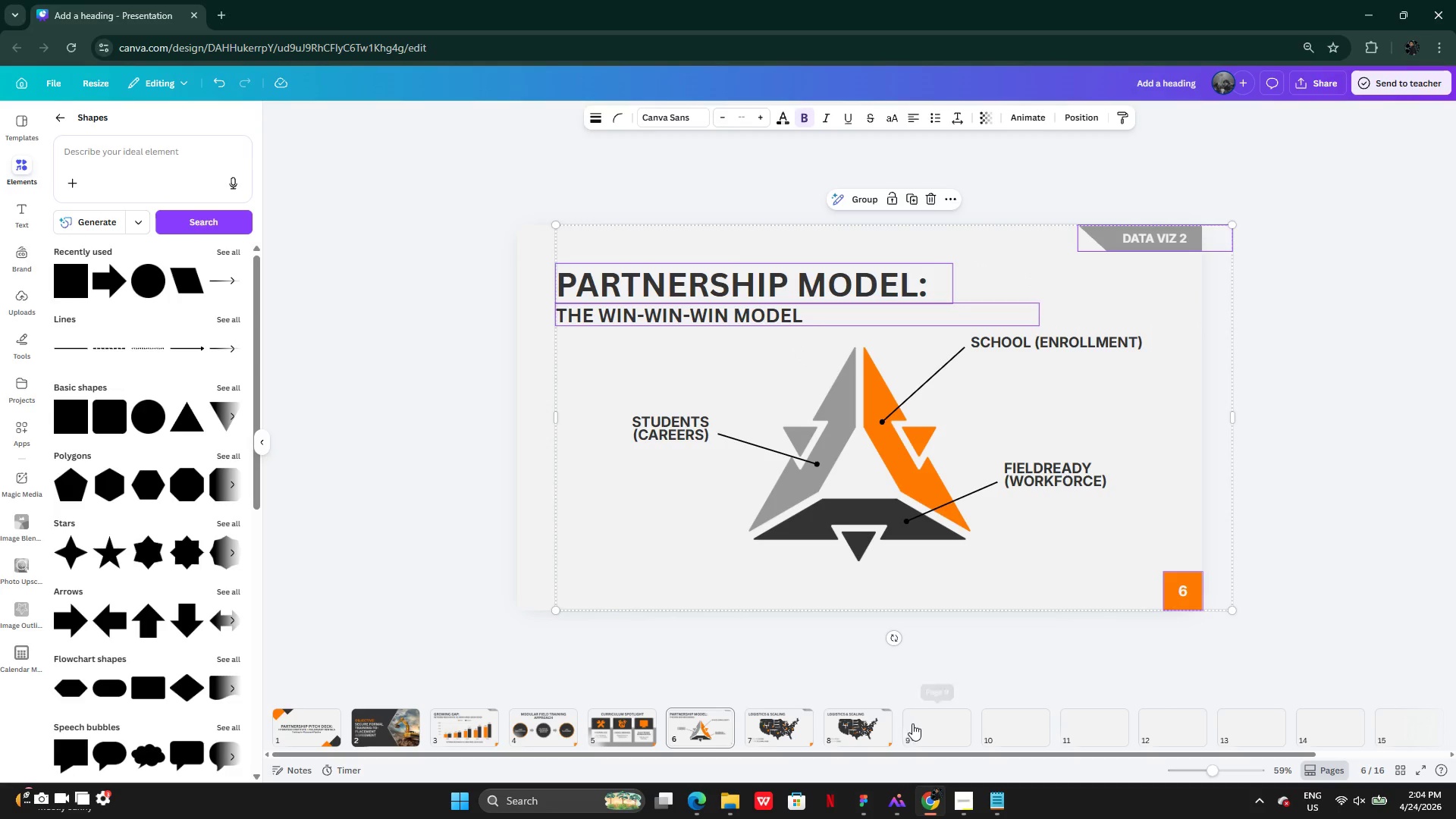 
left_click([929, 728])
 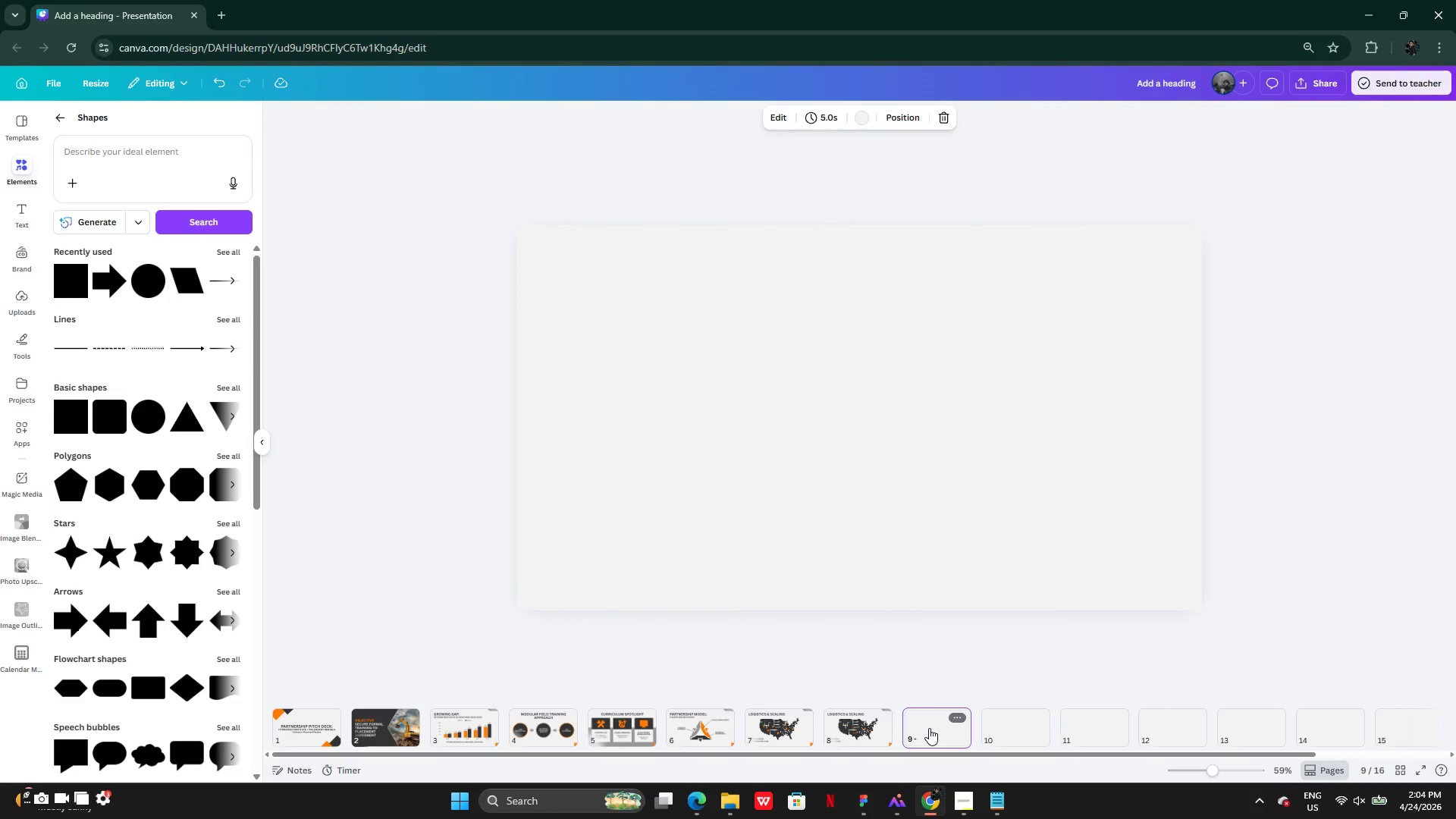 
key(Control+V)
 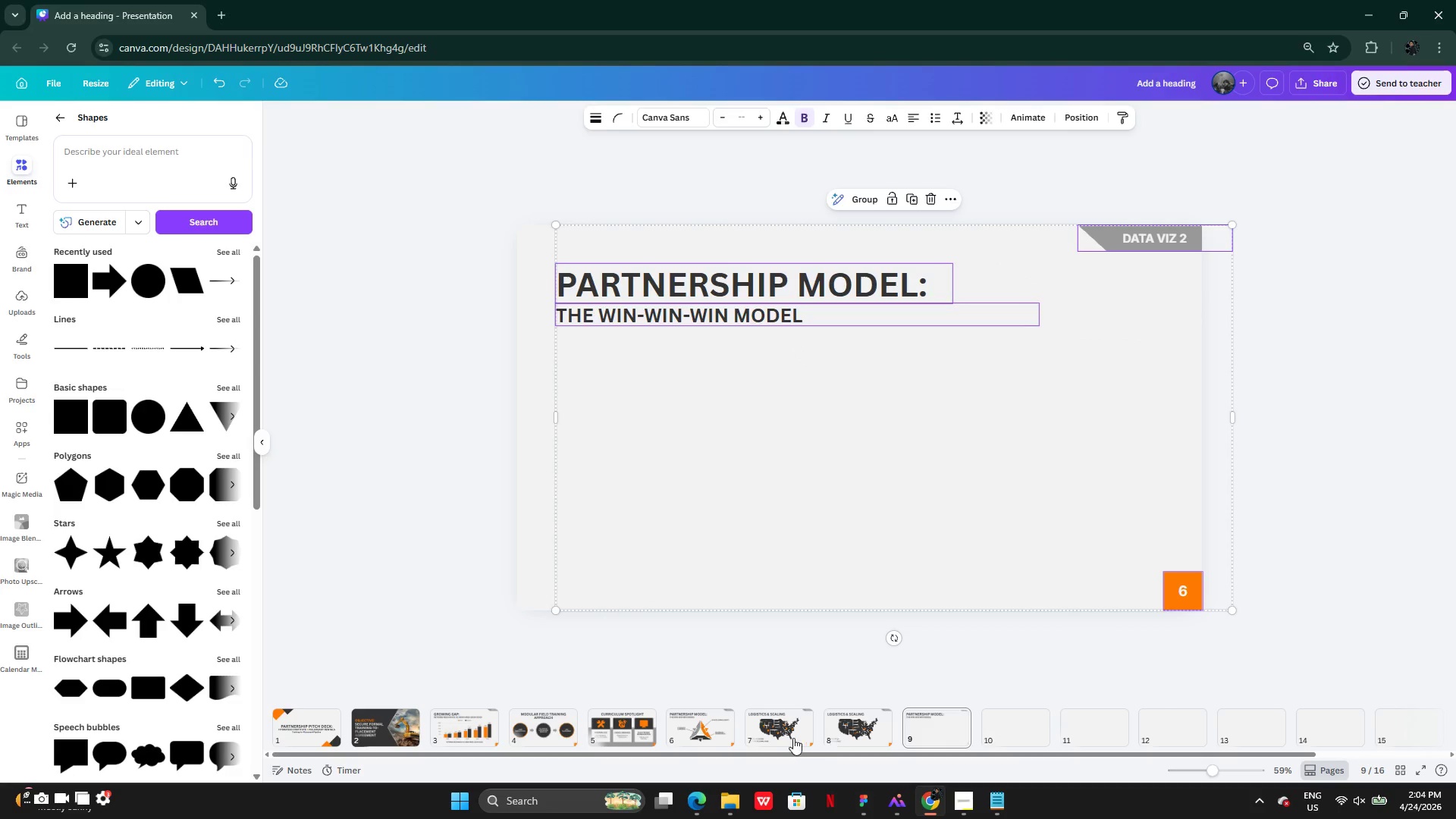 
left_click([783, 738])
 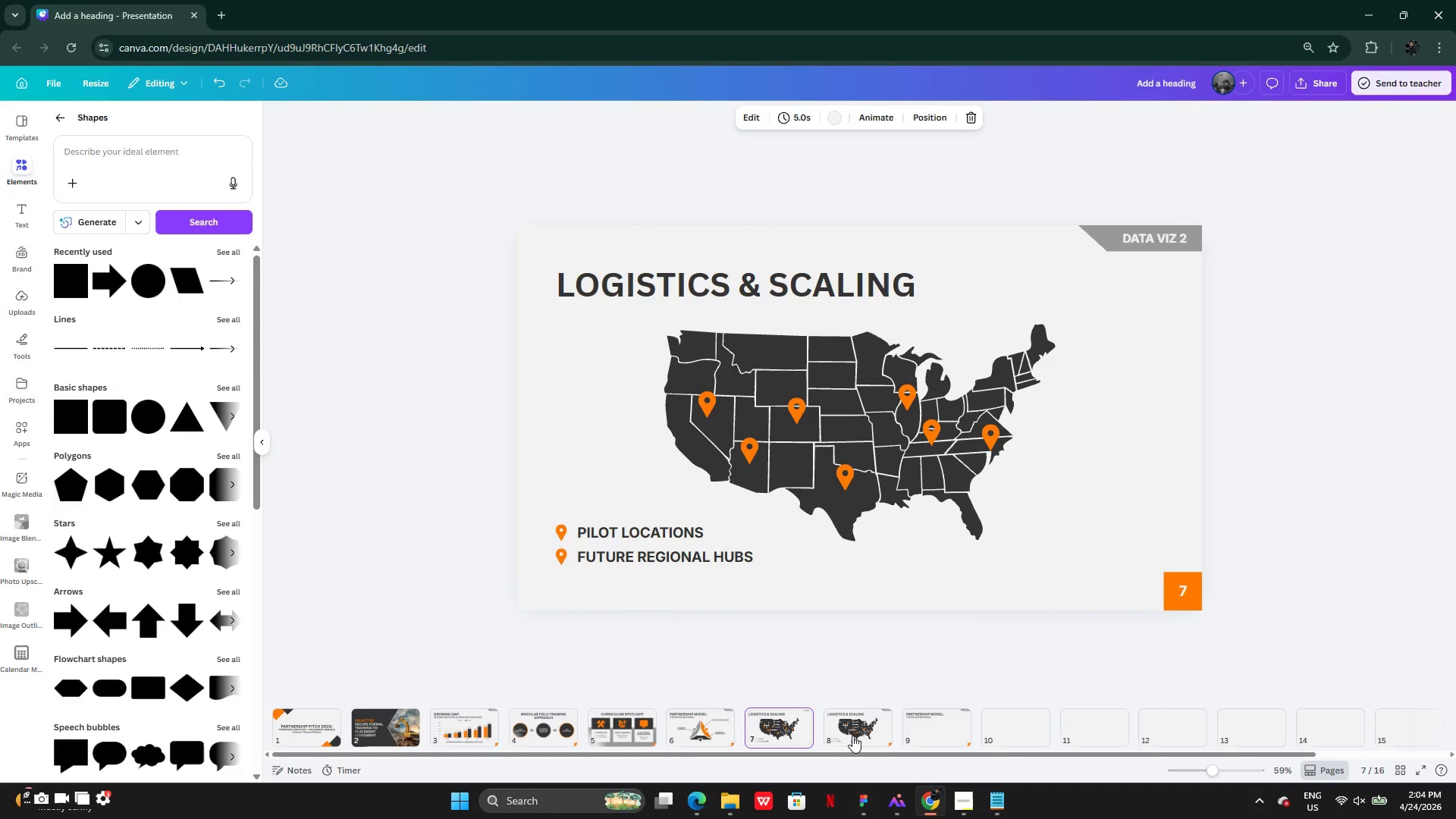 
left_click([861, 735])
 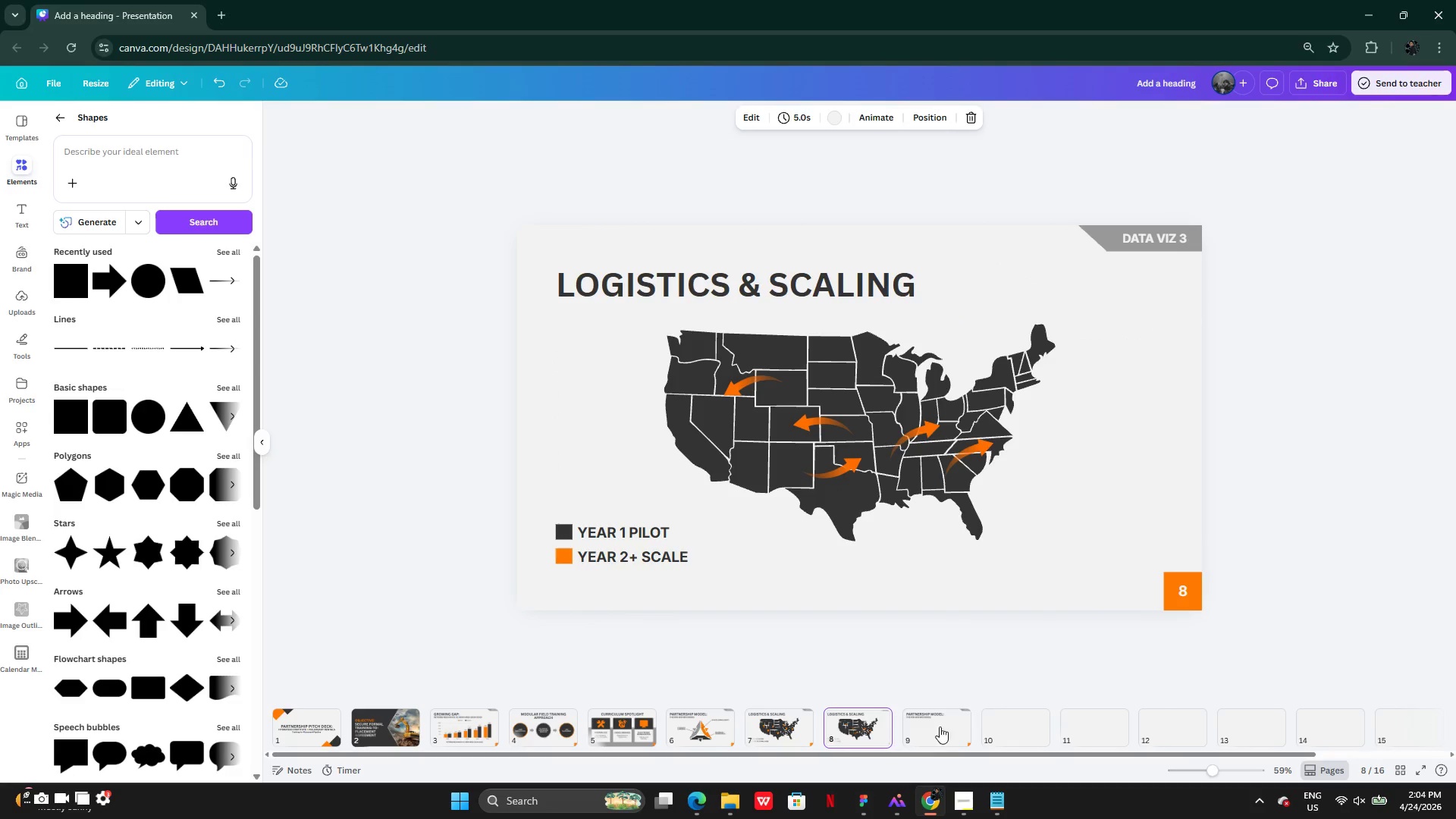 
left_click([929, 735])
 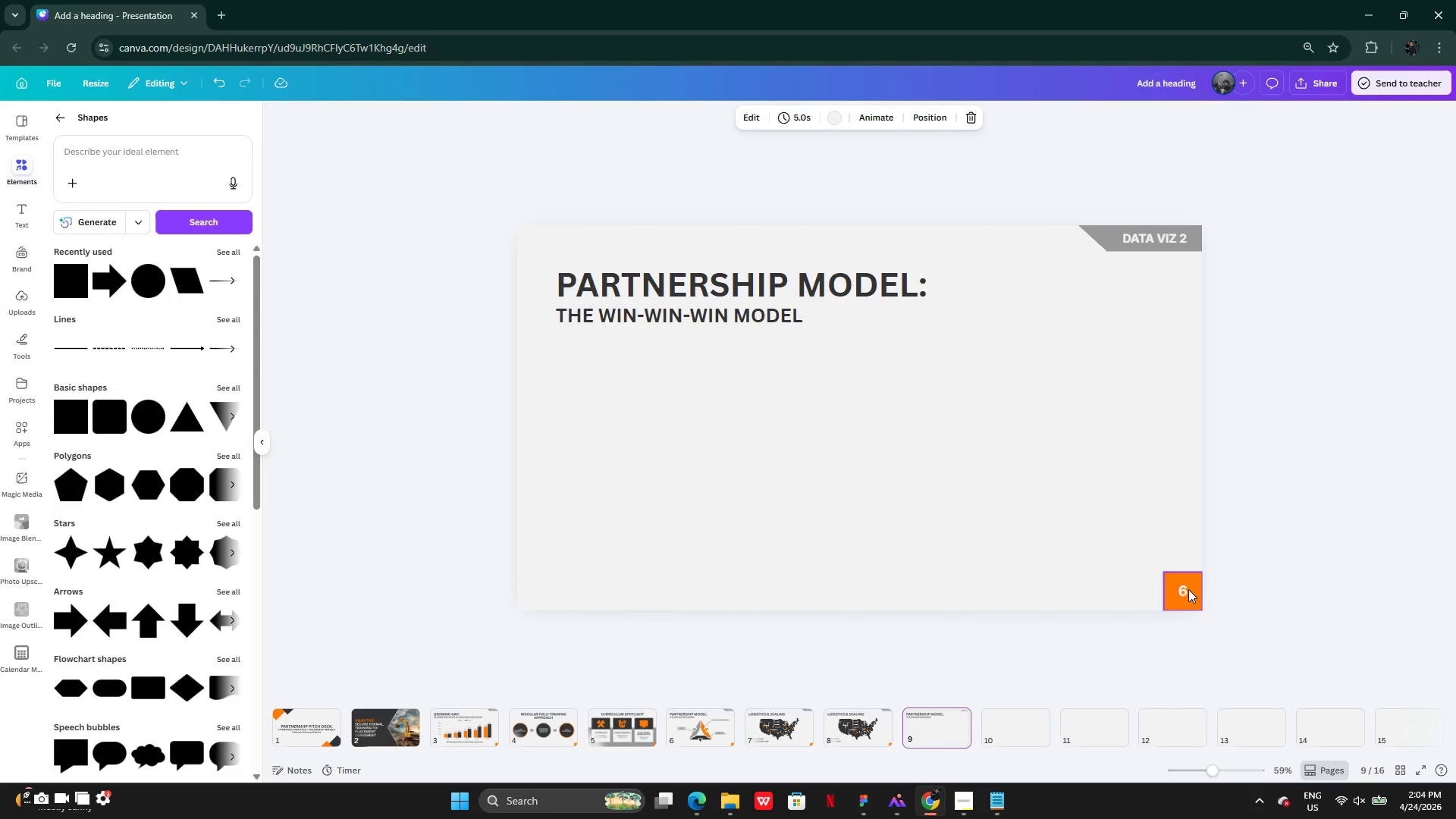 
double_click([1188, 589])
 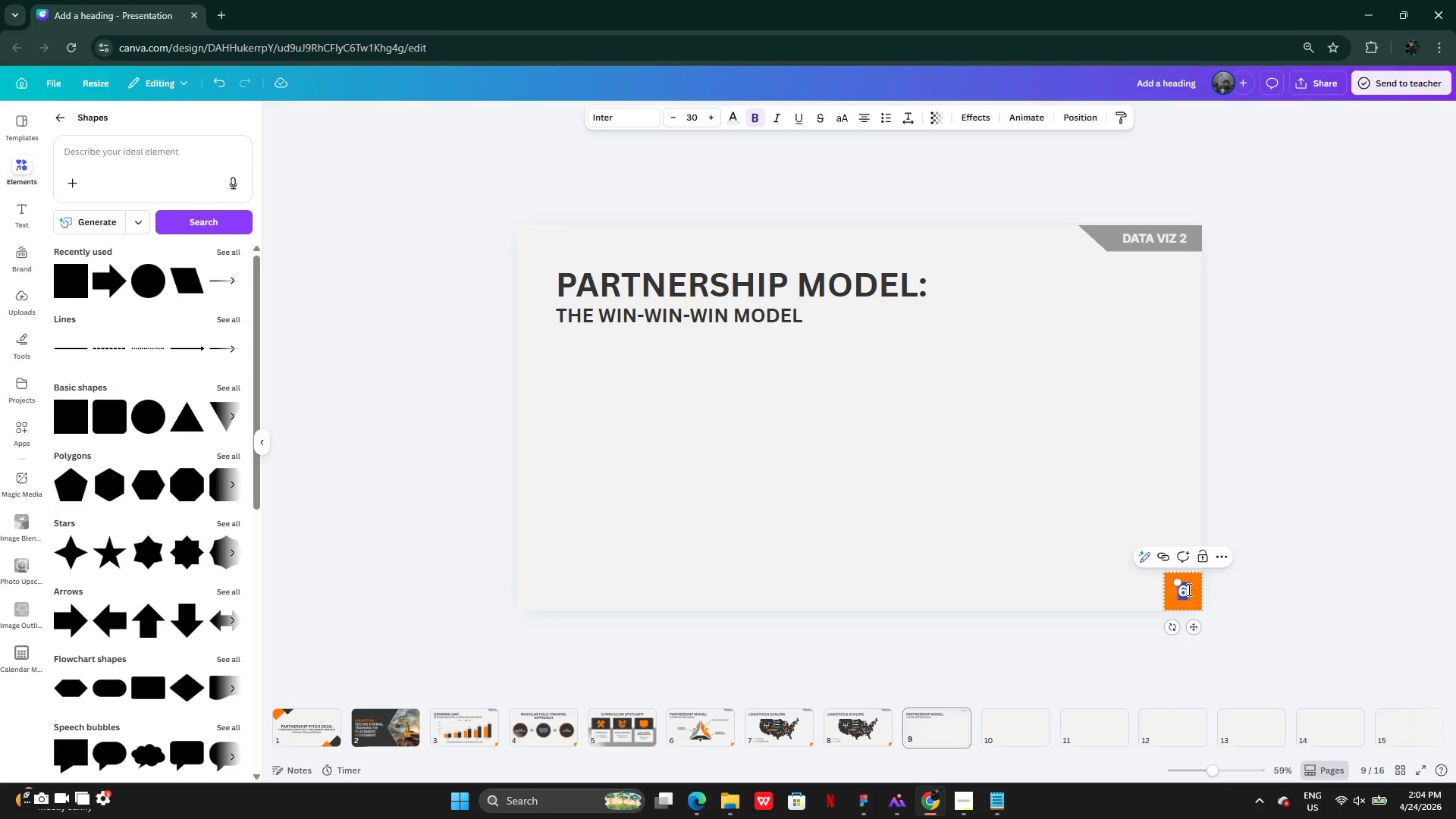 
key(9)
 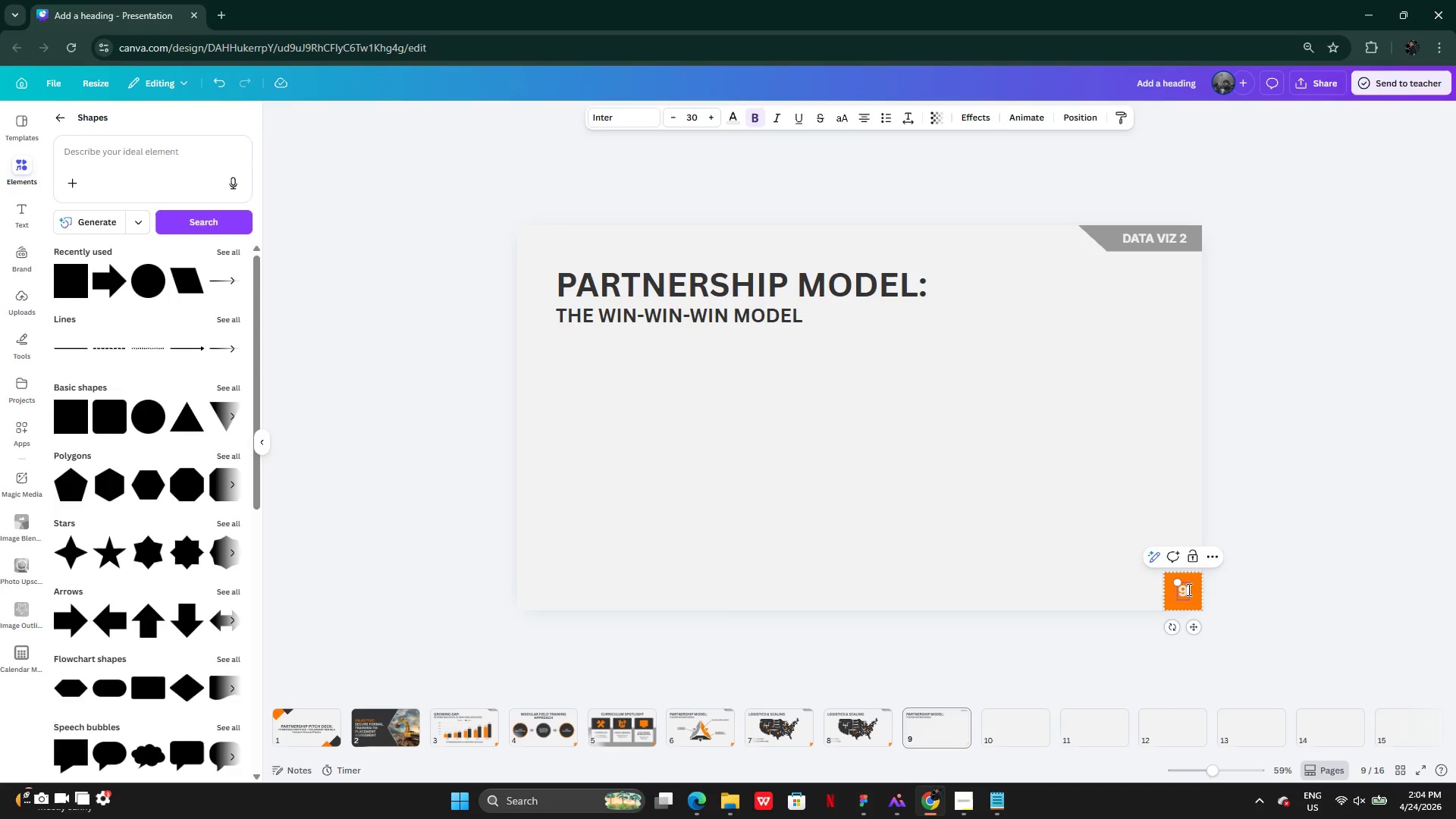 
key(Enter)
 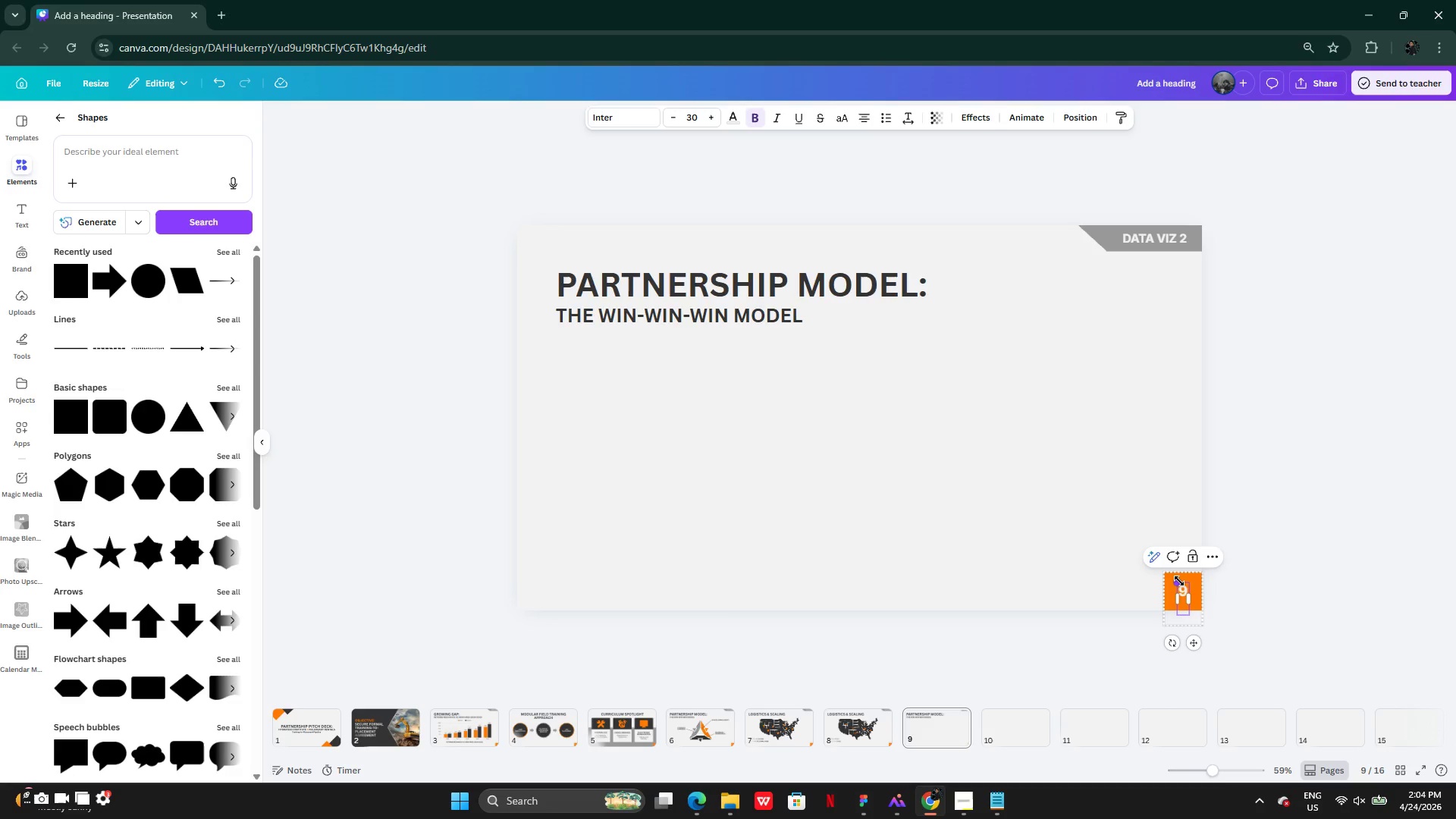 
key(Backspace)
 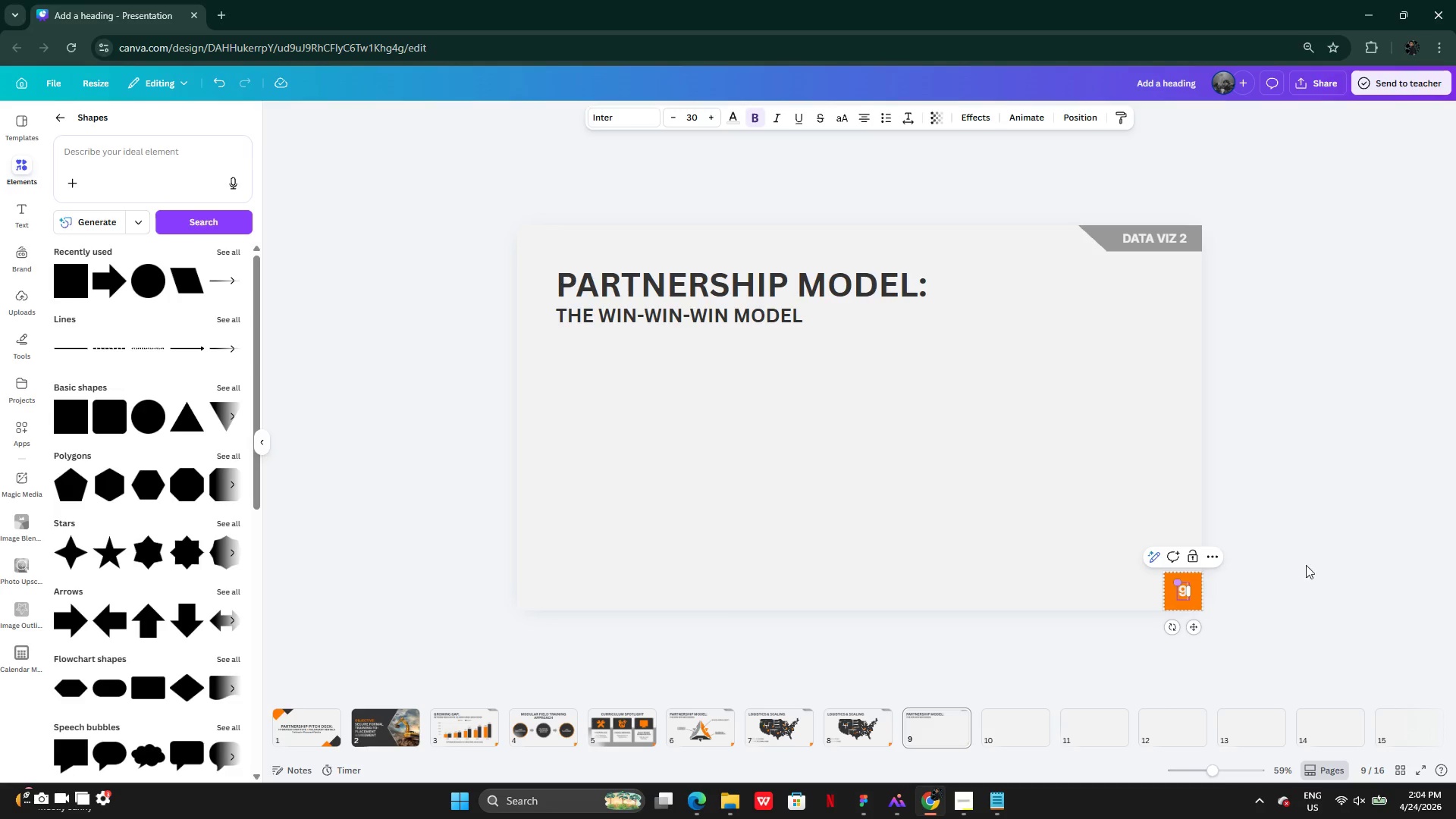 
left_click([1367, 508])
 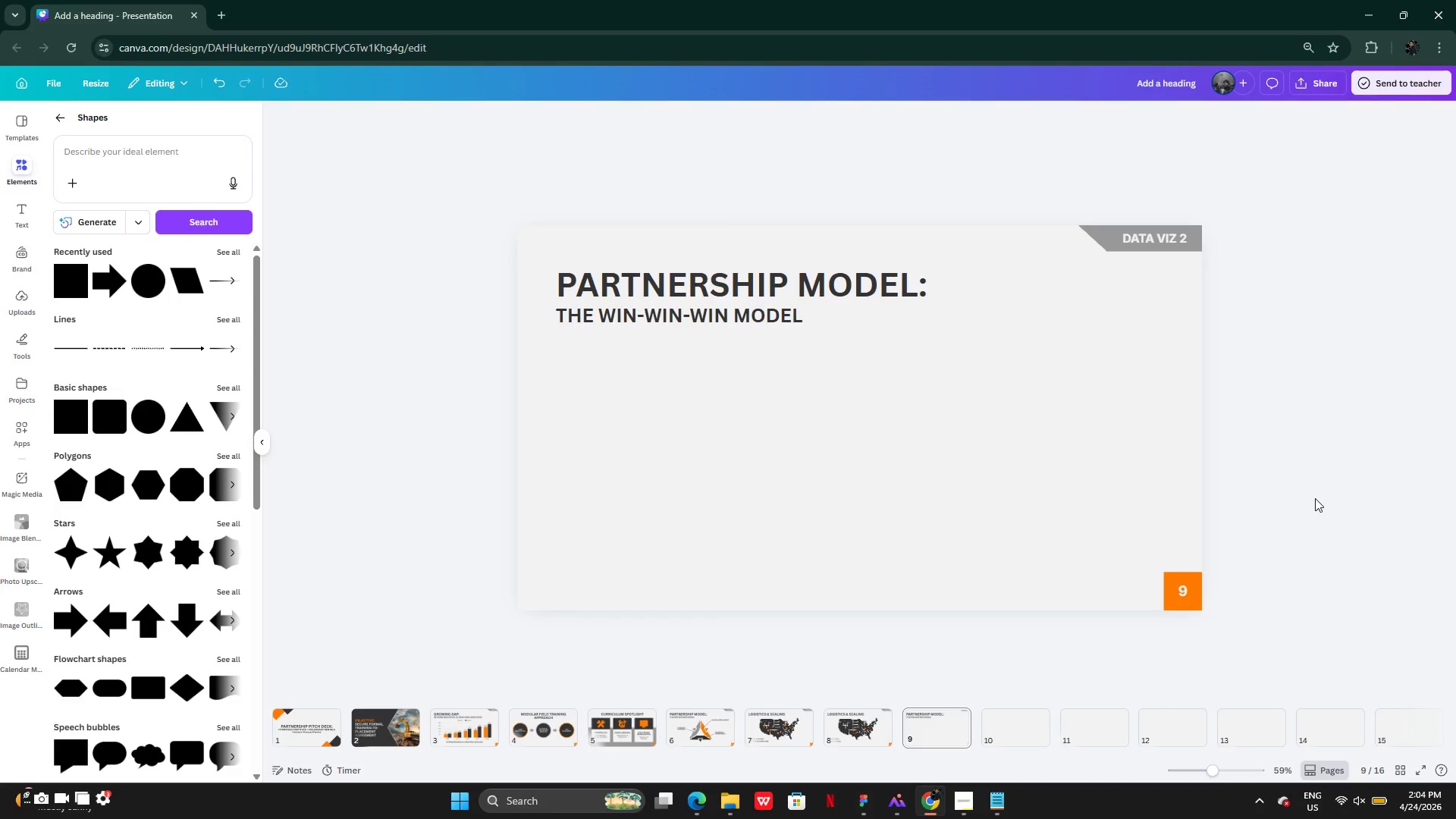 
wait(19.23)
 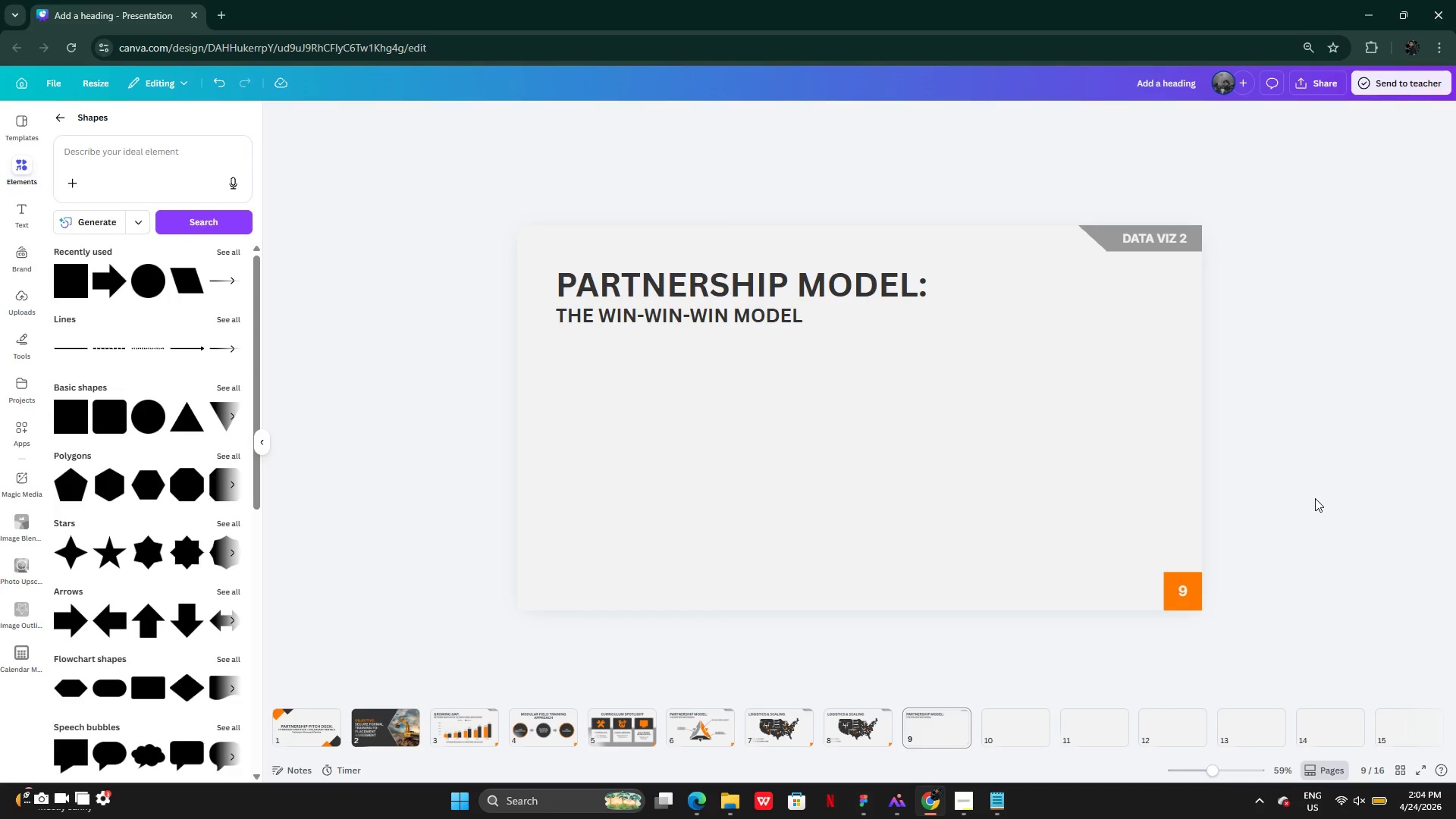 
left_click([965, 796])